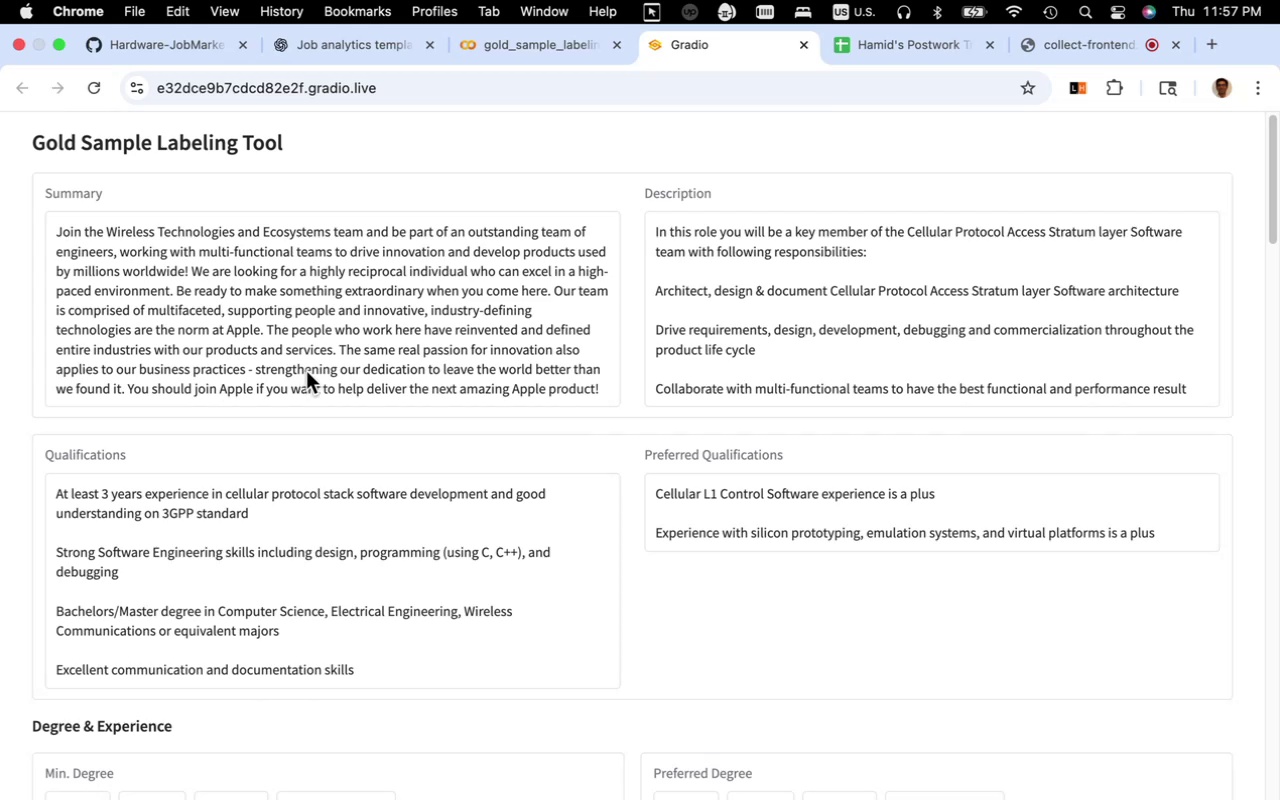 
left_click_drag(start_coordinate=[362, 234], to_coordinate=[158, 225])
 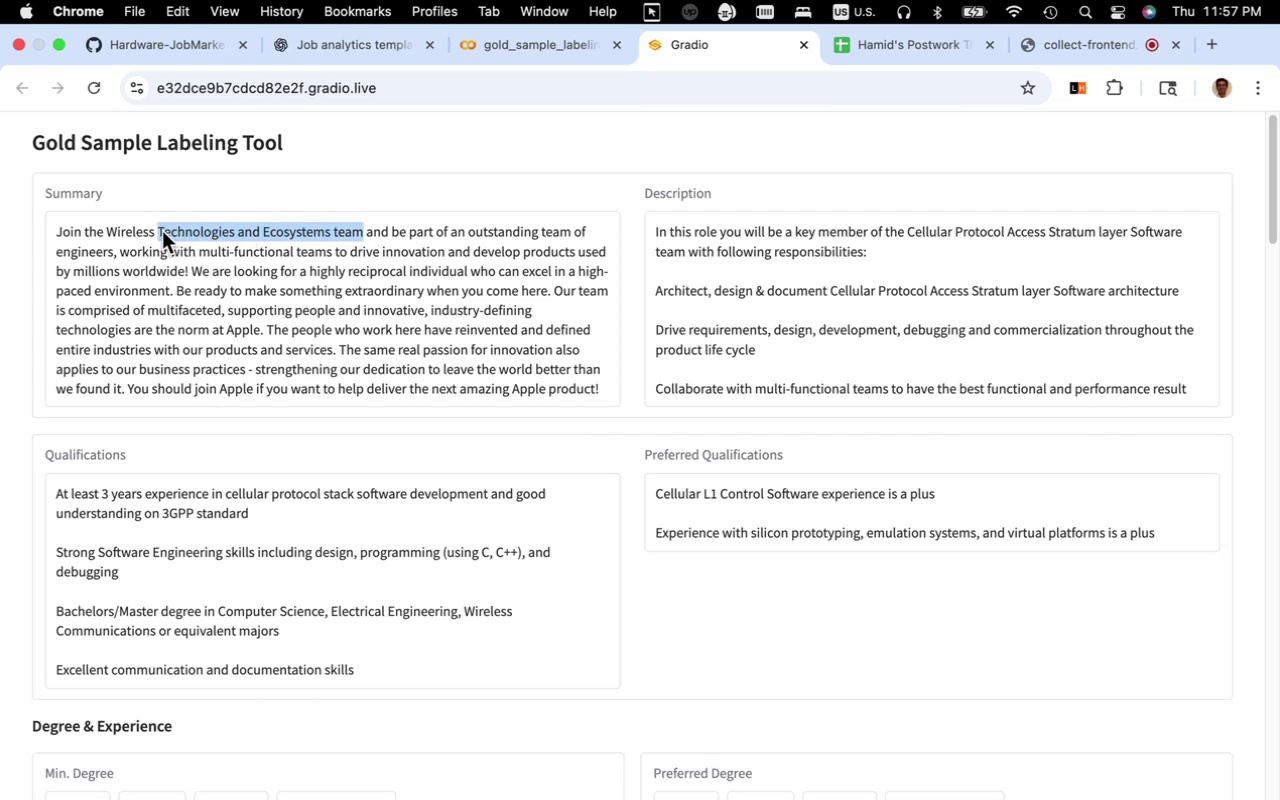 
key(Meta+C)
 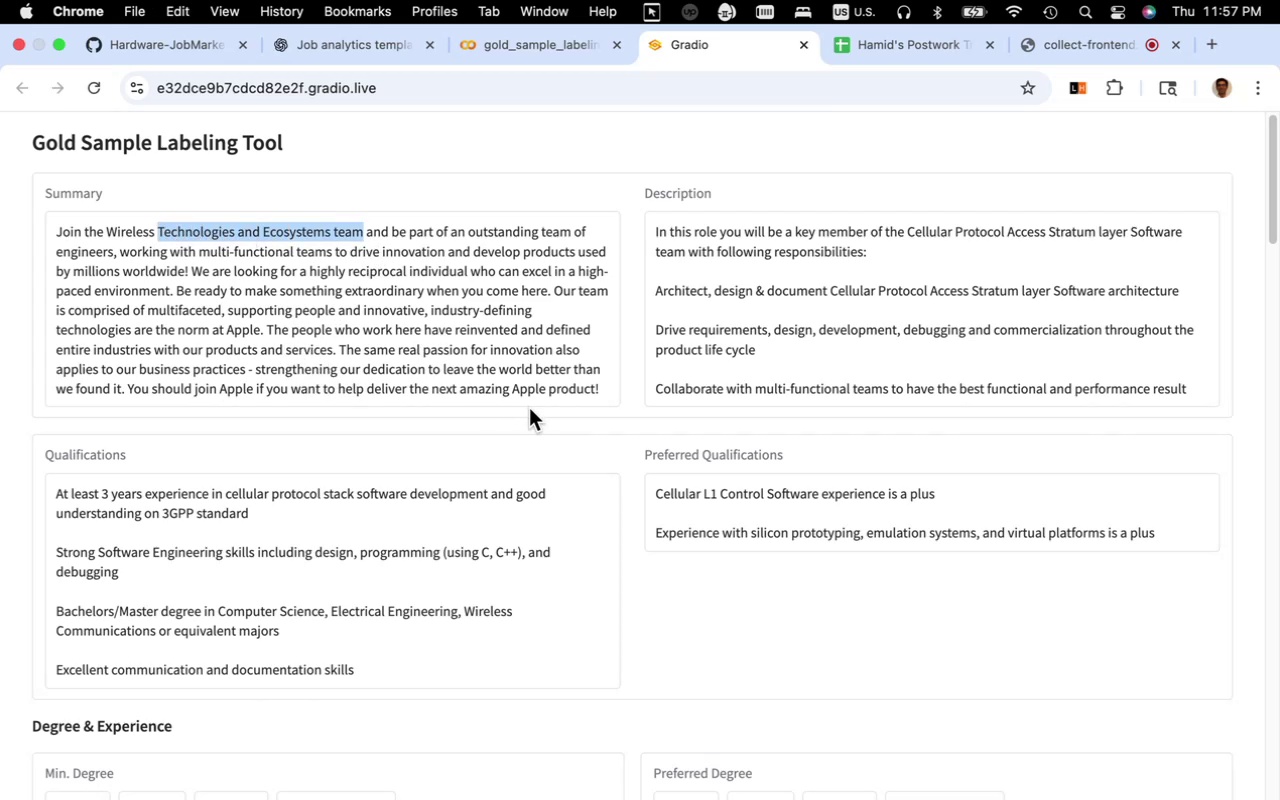 
scroll: coordinate [542, 414], scroll_direction: down, amount: 54.0
 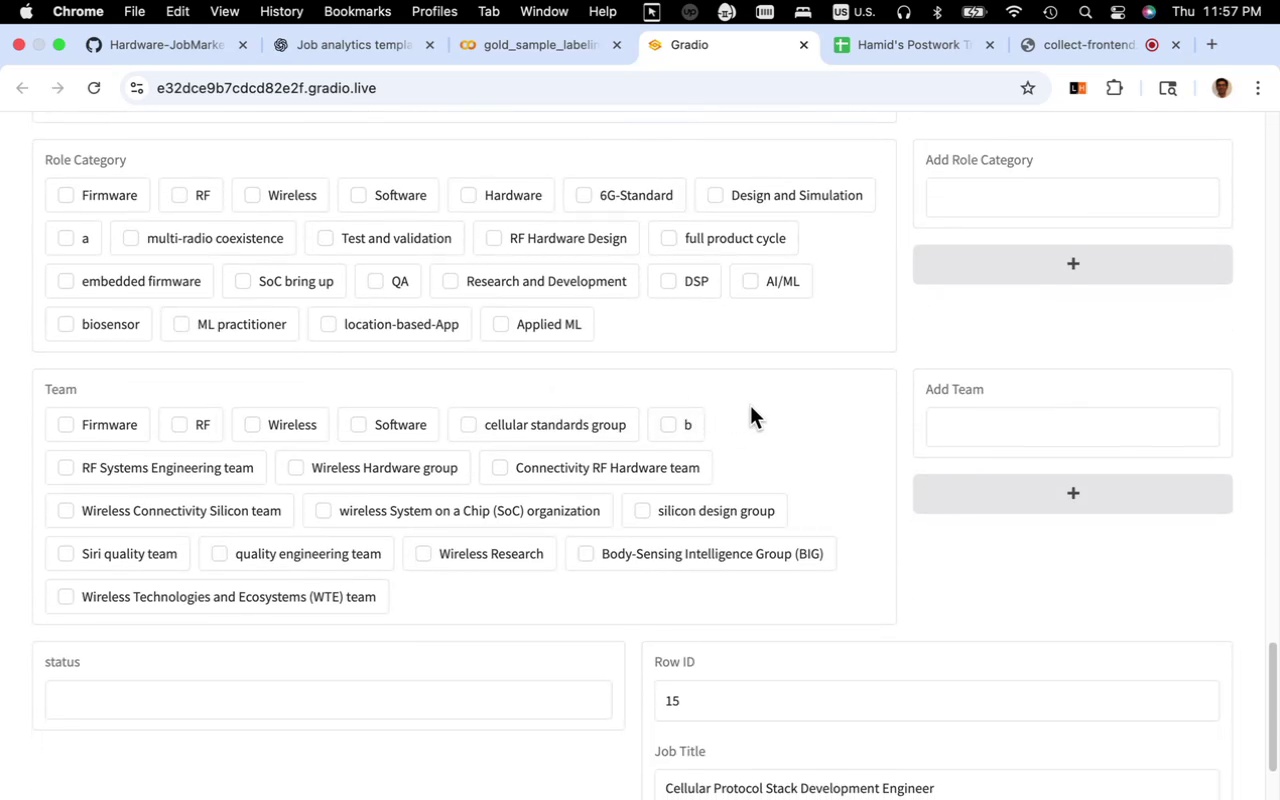 
scroll: coordinate [754, 406], scroll_direction: up, amount: 2.0
 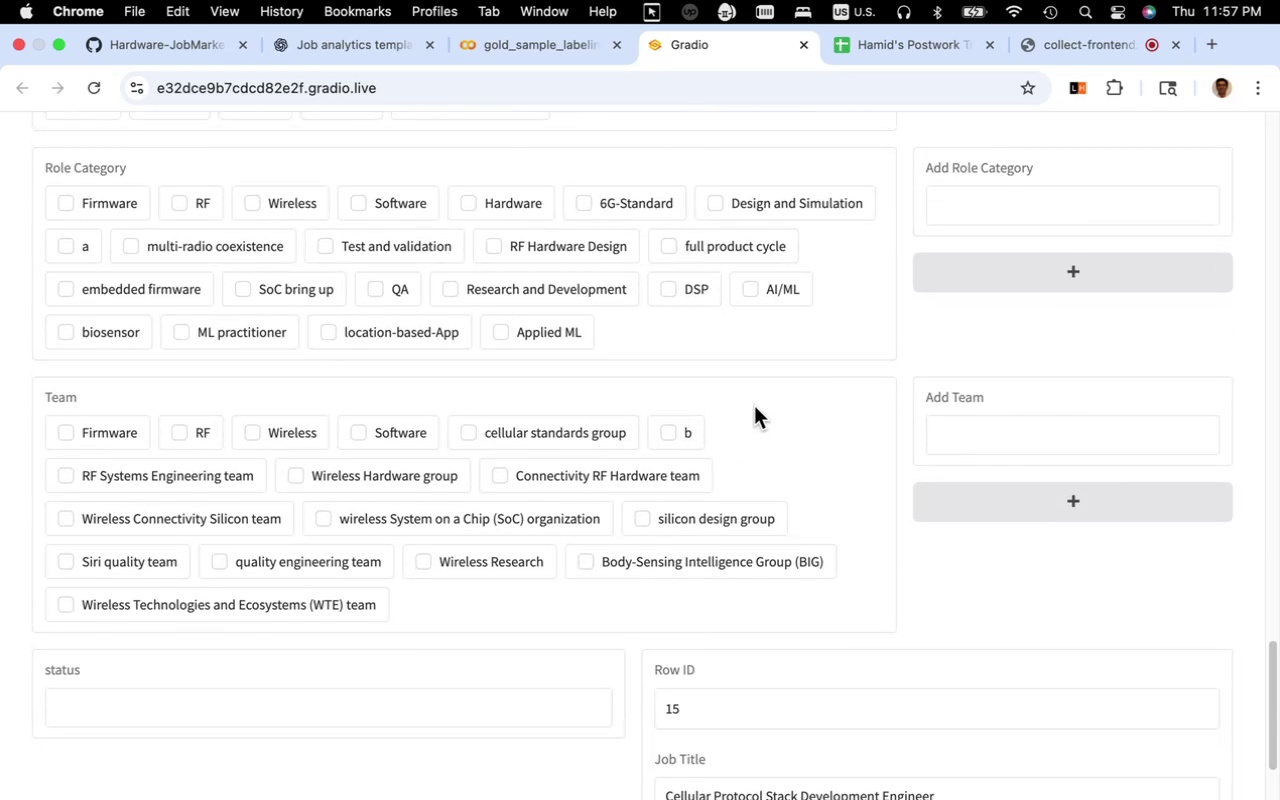 
scroll: coordinate [754, 406], scroll_direction: down, amount: 3.0
 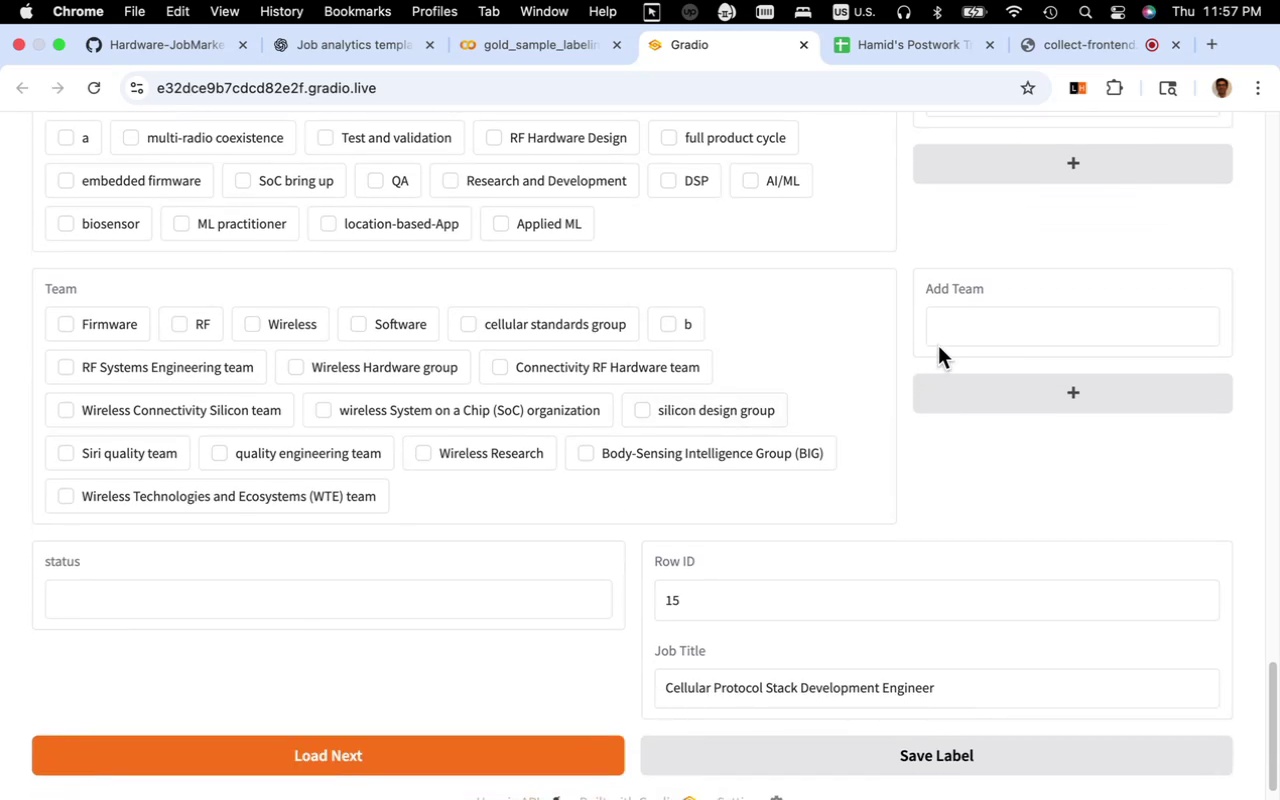 
left_click([944, 340])
 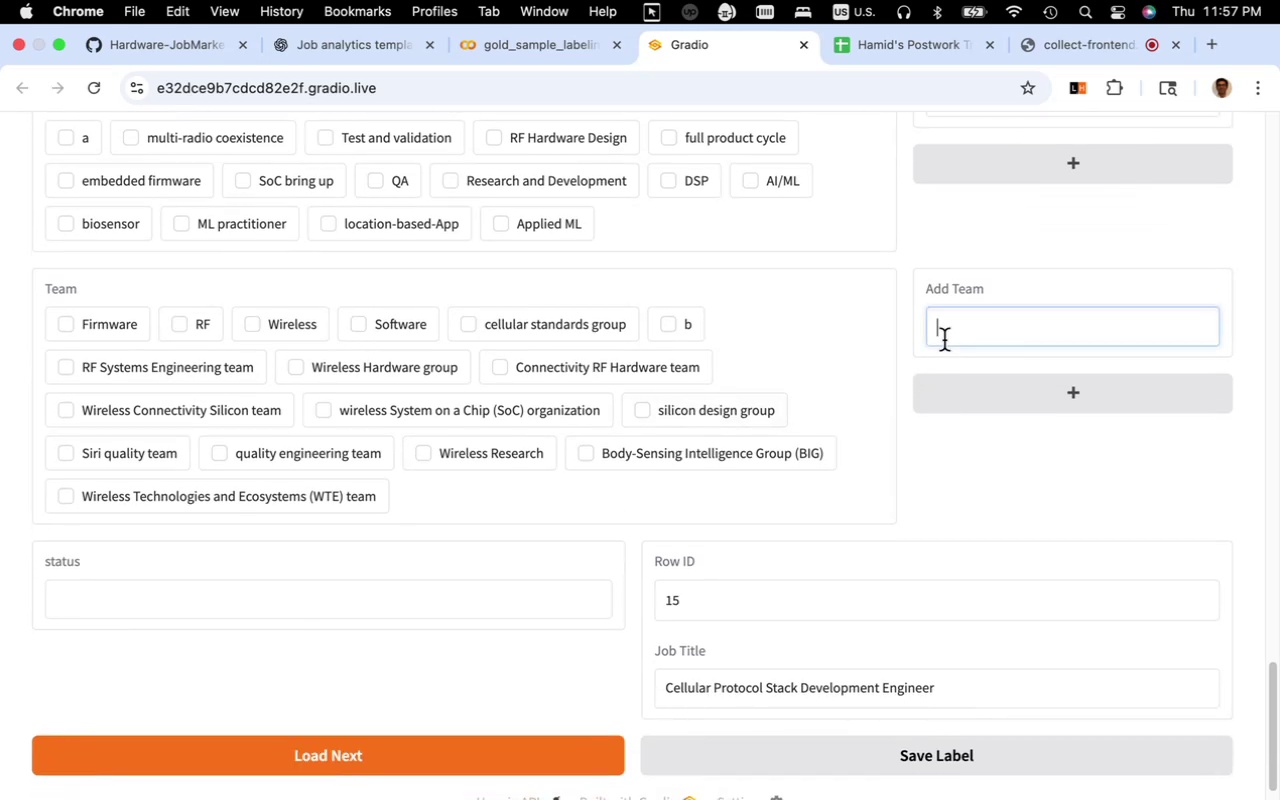 
key(Meta+V)
 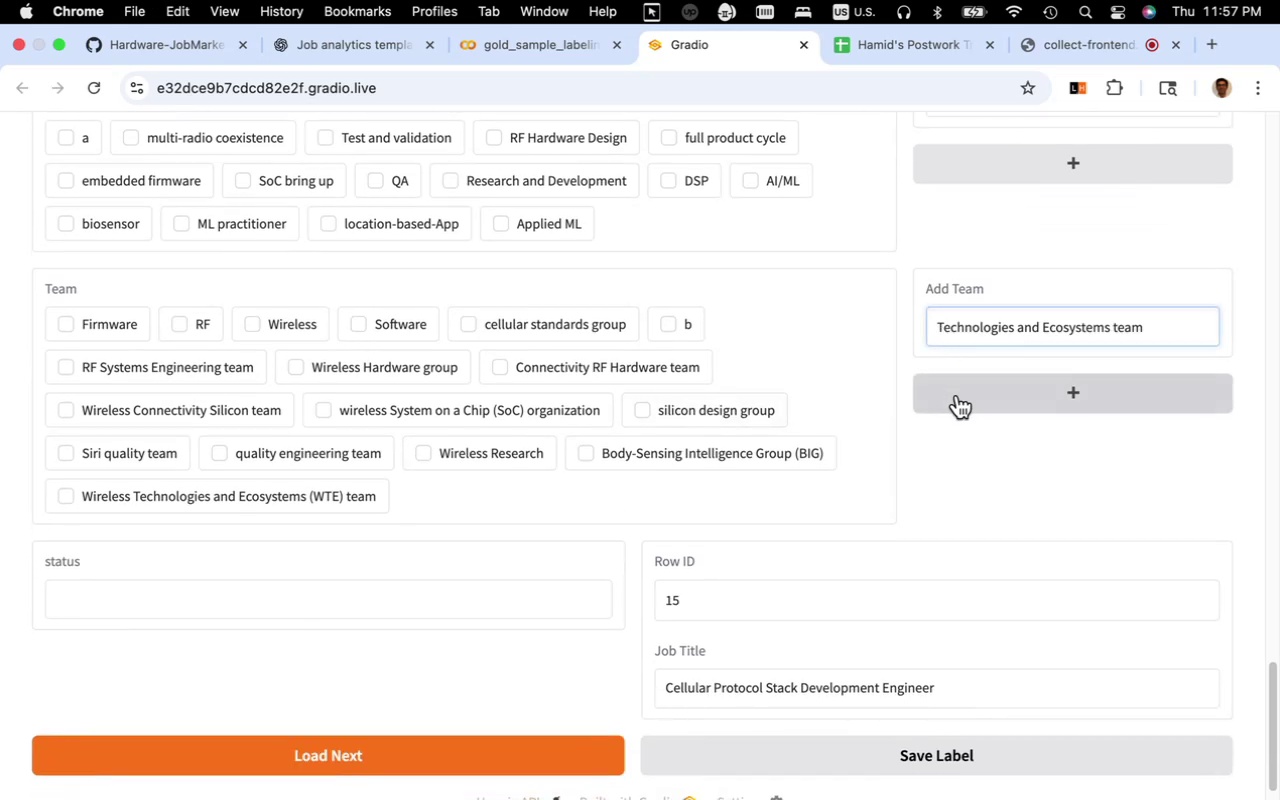 
left_click([957, 395])
 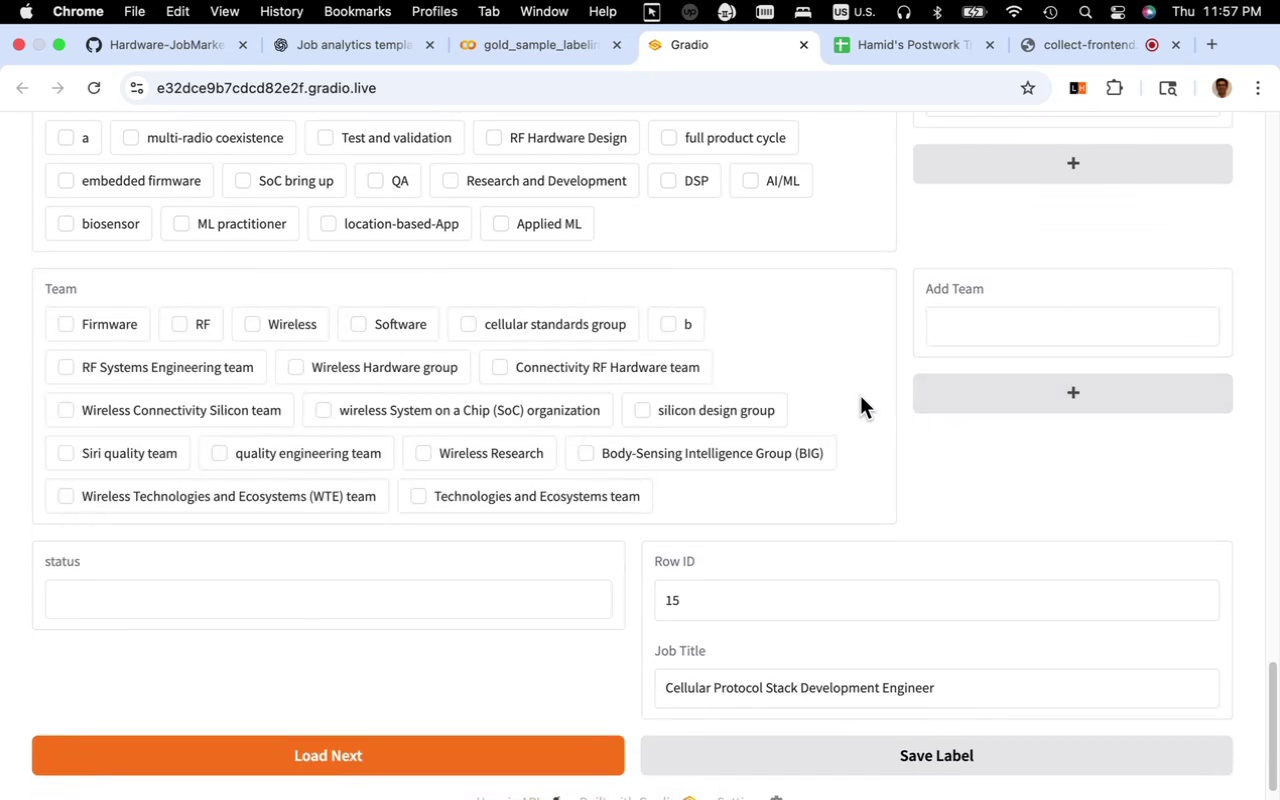 
scroll: coordinate [883, 384], scroll_direction: up, amount: 31.0
 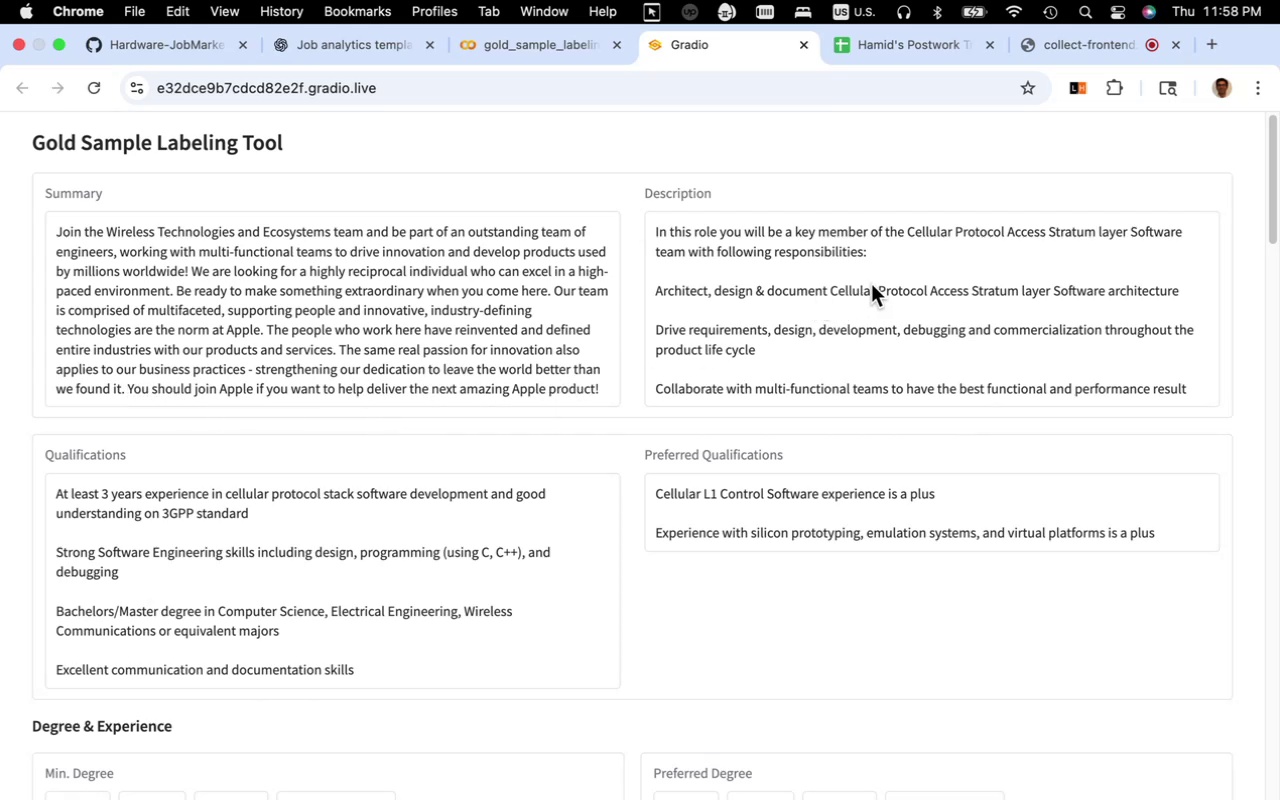 
wait(16.33)
 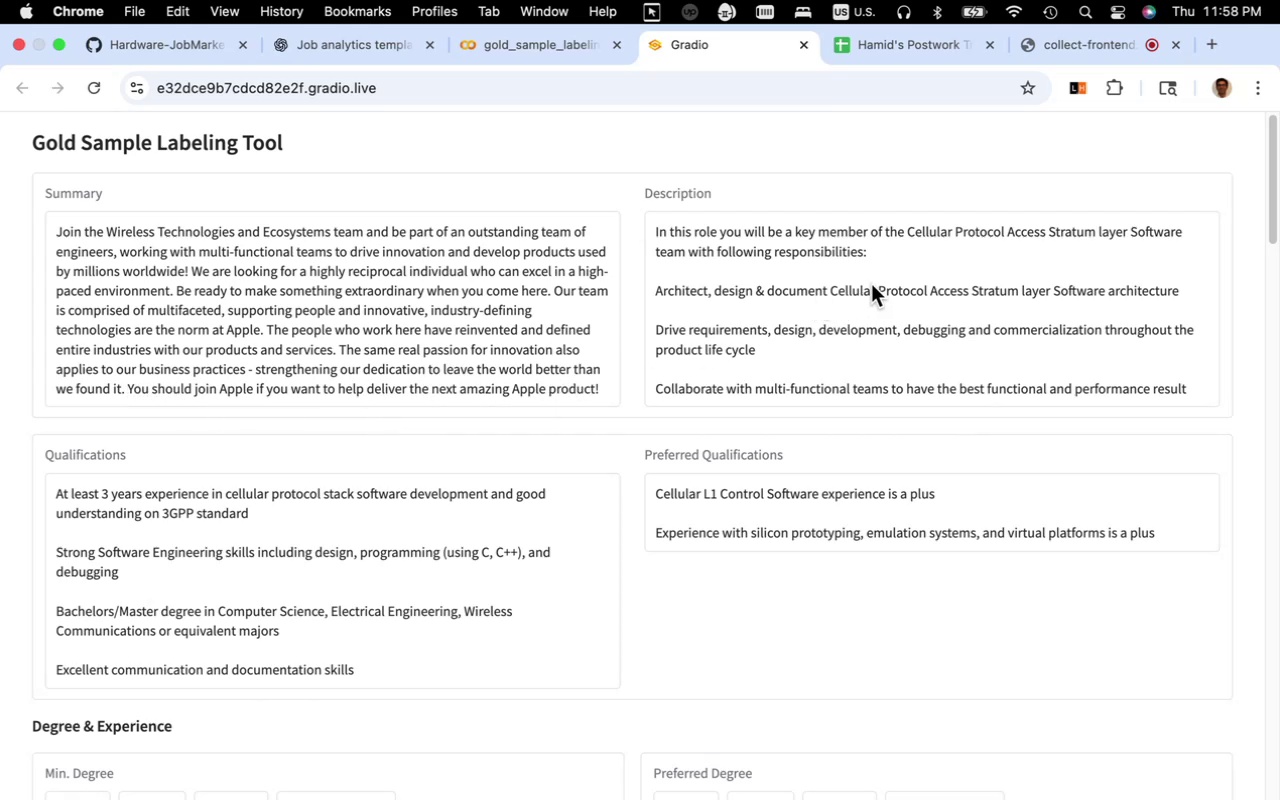 
left_click_drag(start_coordinate=[908, 234], to_coordinate=[683, 255])
 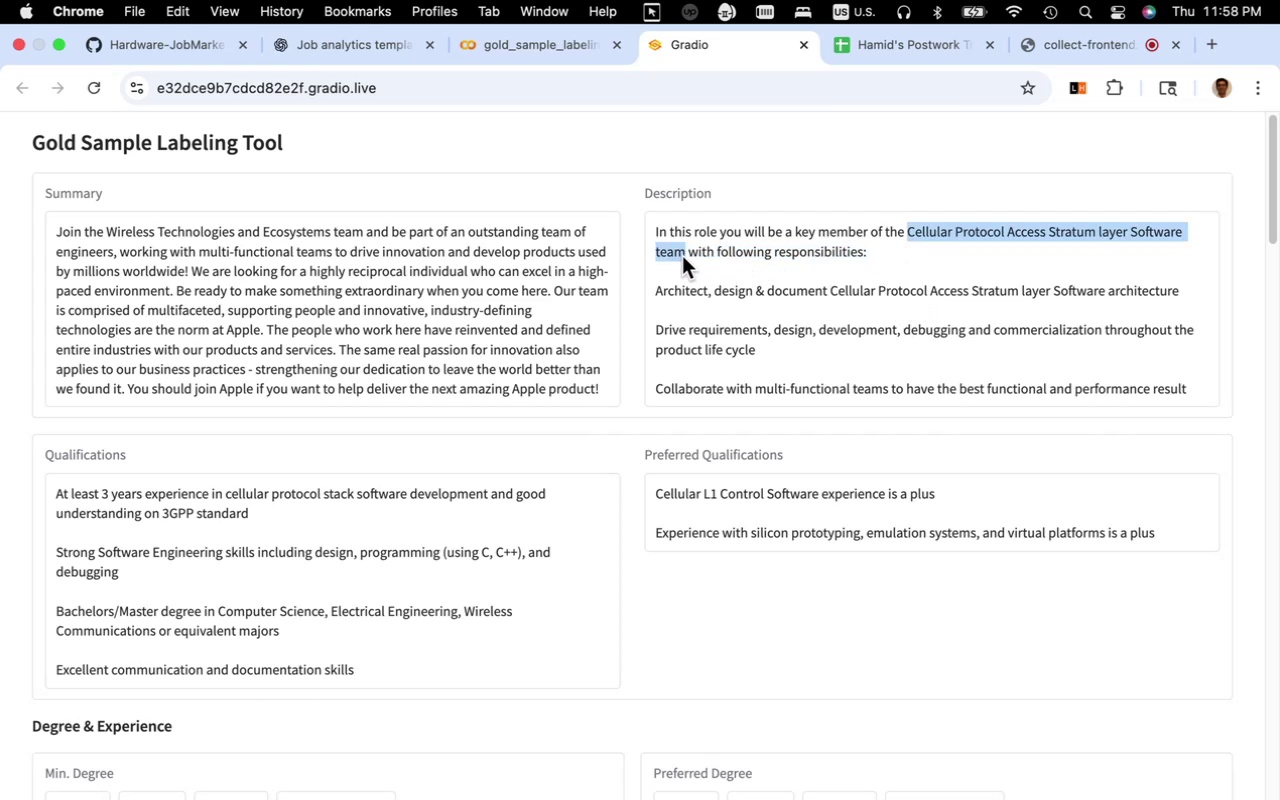 
key(Meta+C)
 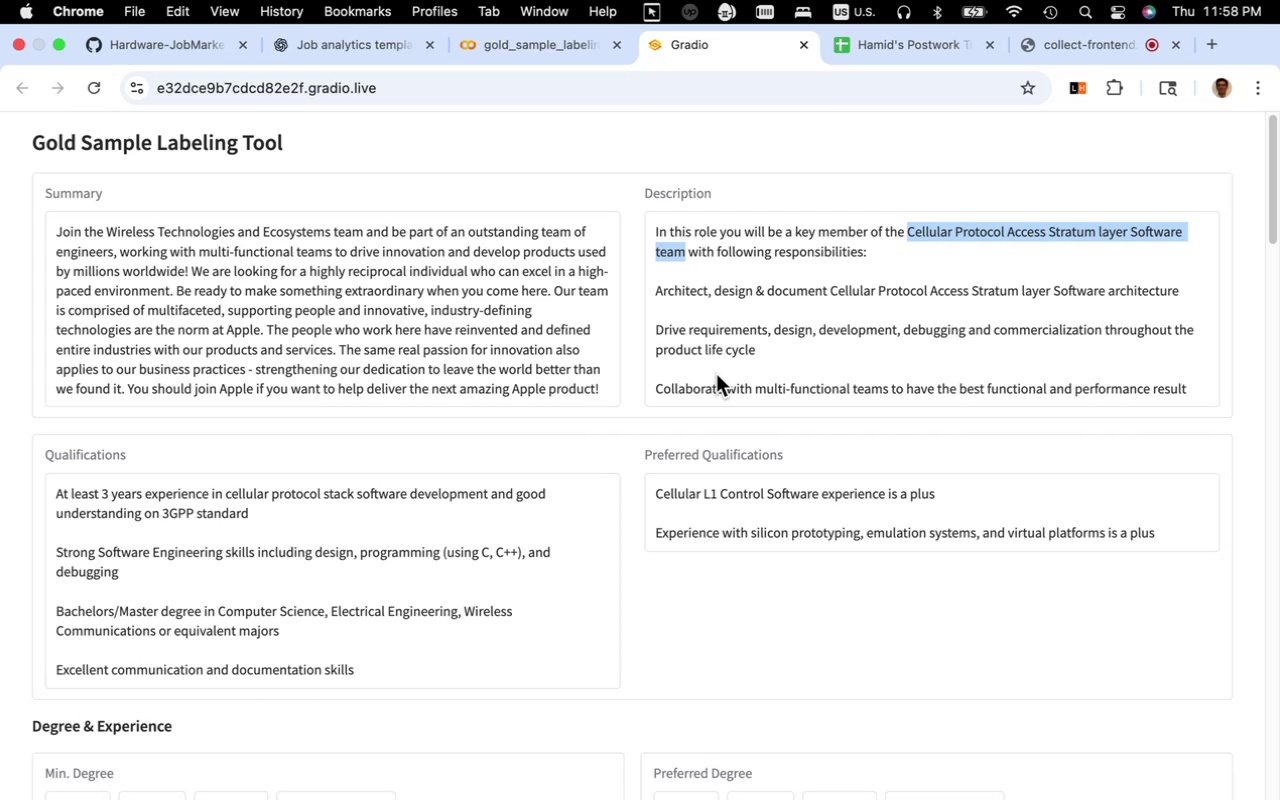 
scroll: coordinate [716, 374], scroll_direction: down, amount: 76.0
 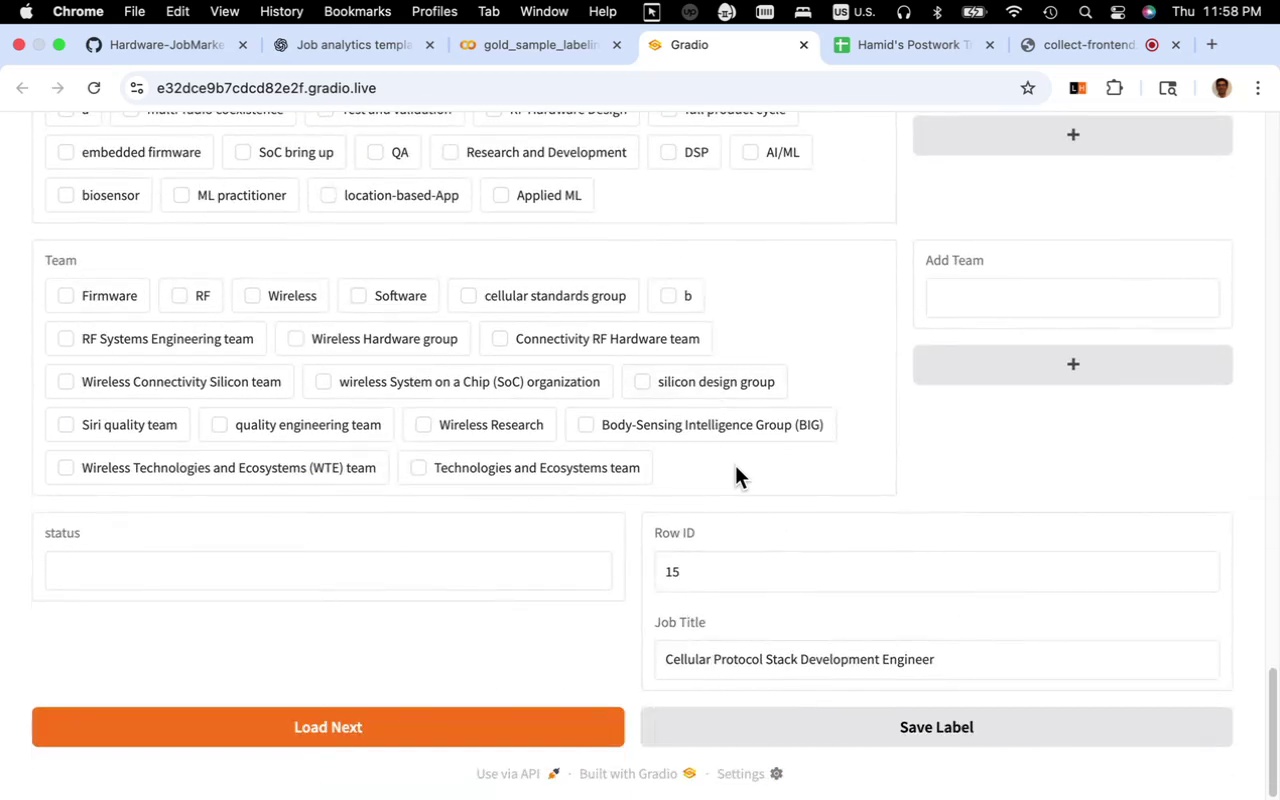 
left_click([735, 466])
 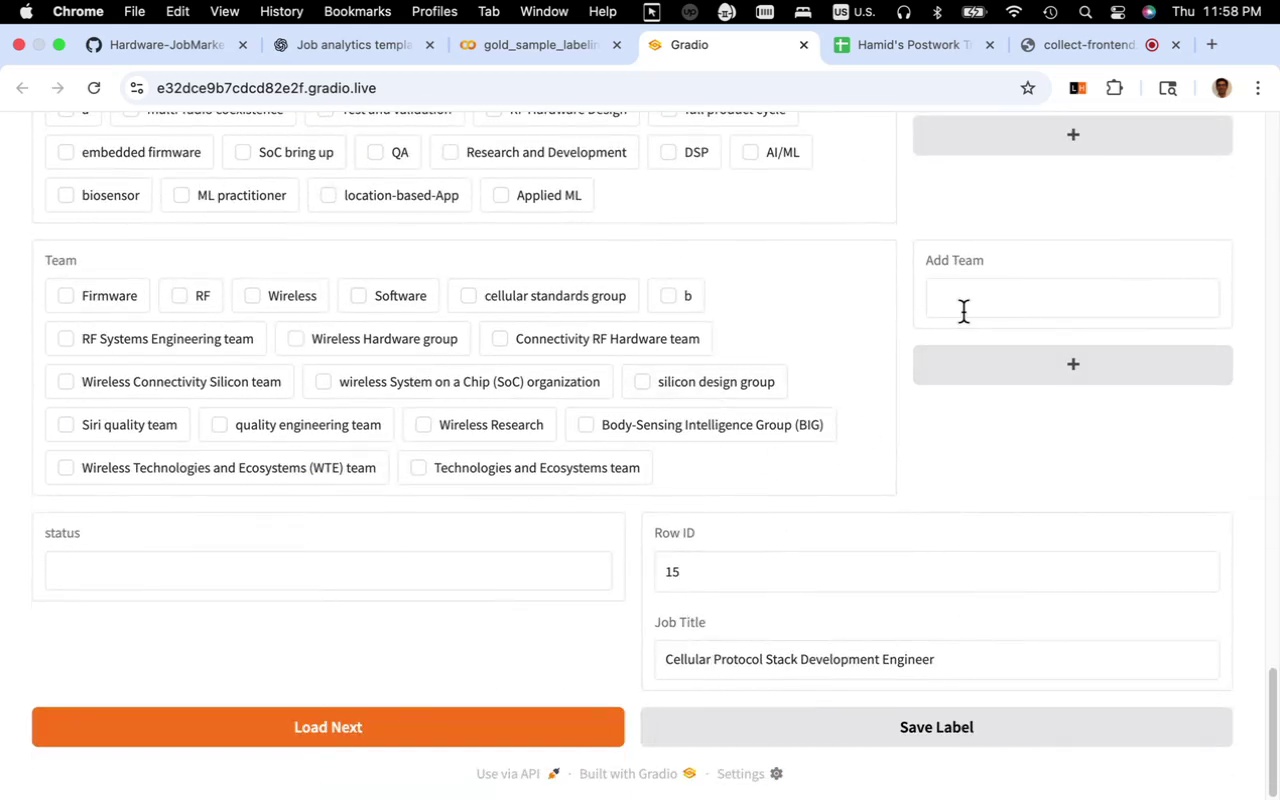 
left_click([965, 307])
 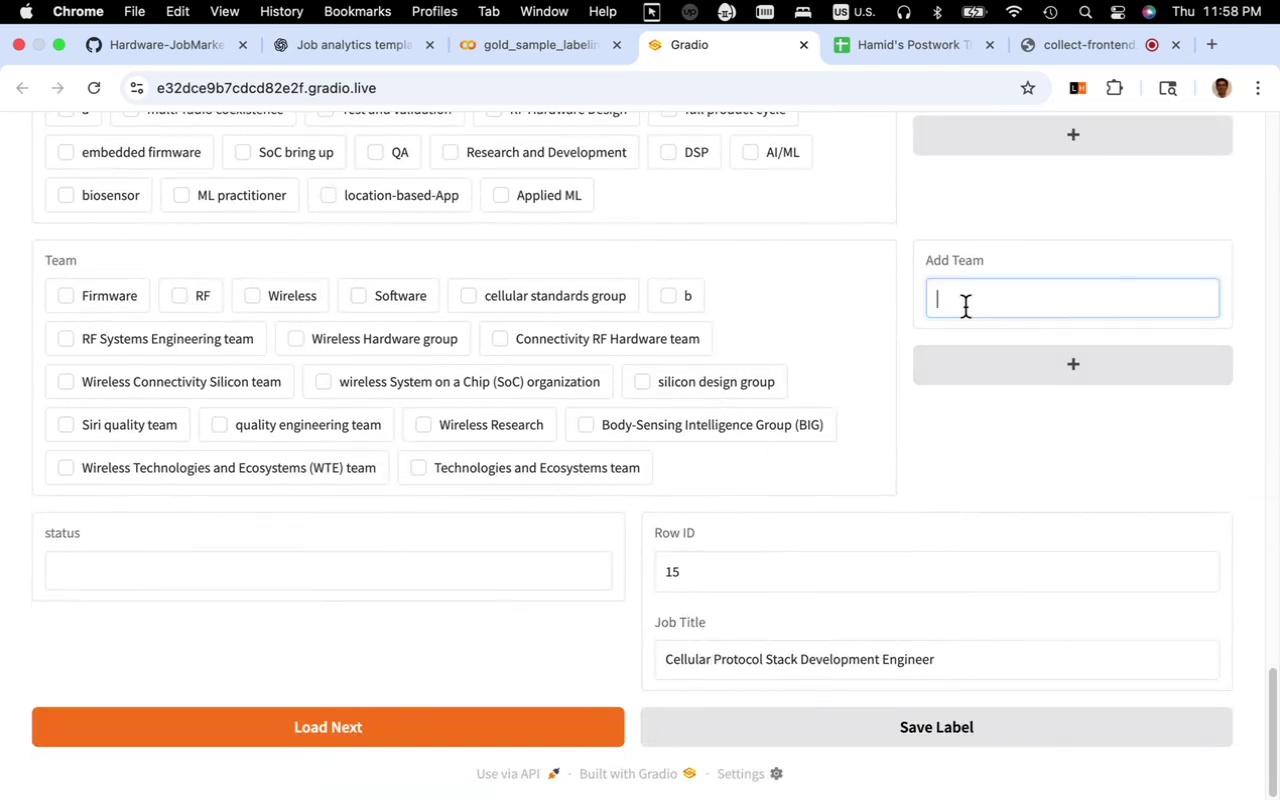 
key(Meta+V)
 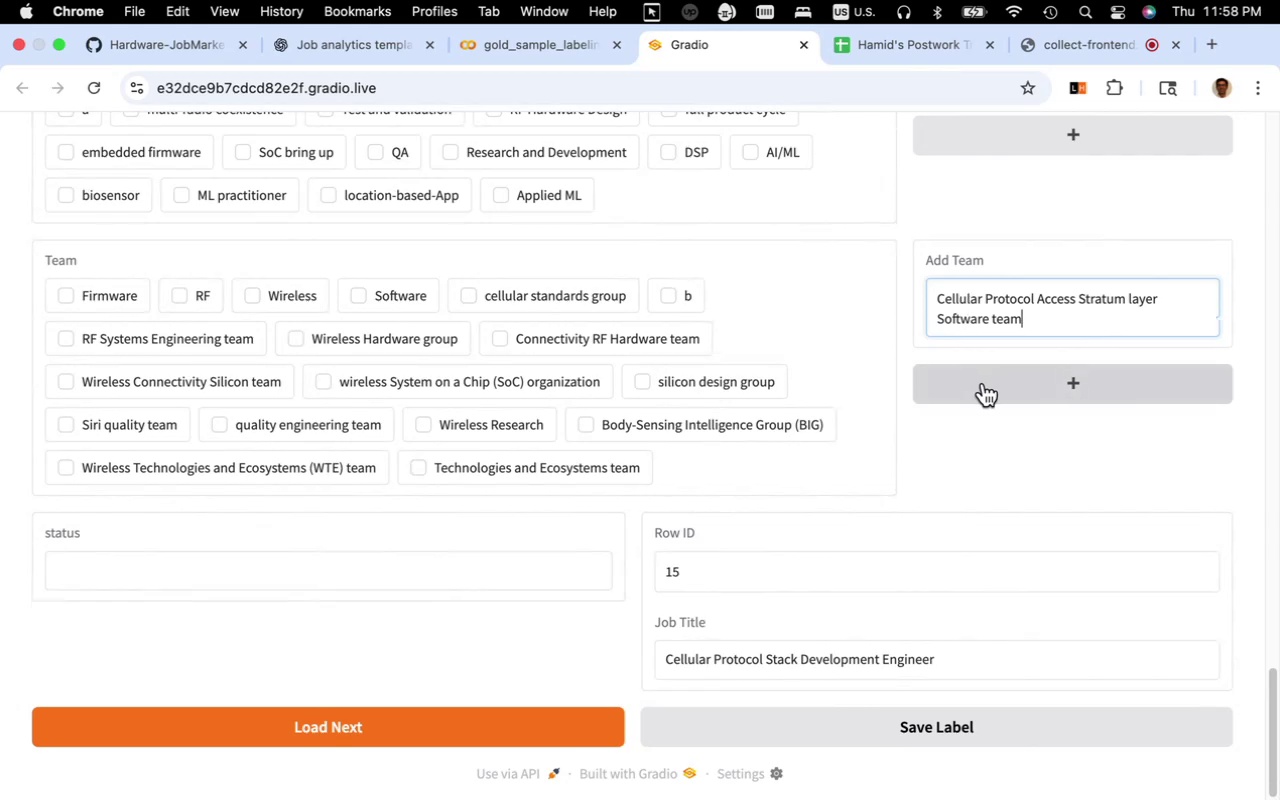 
left_click([983, 383])
 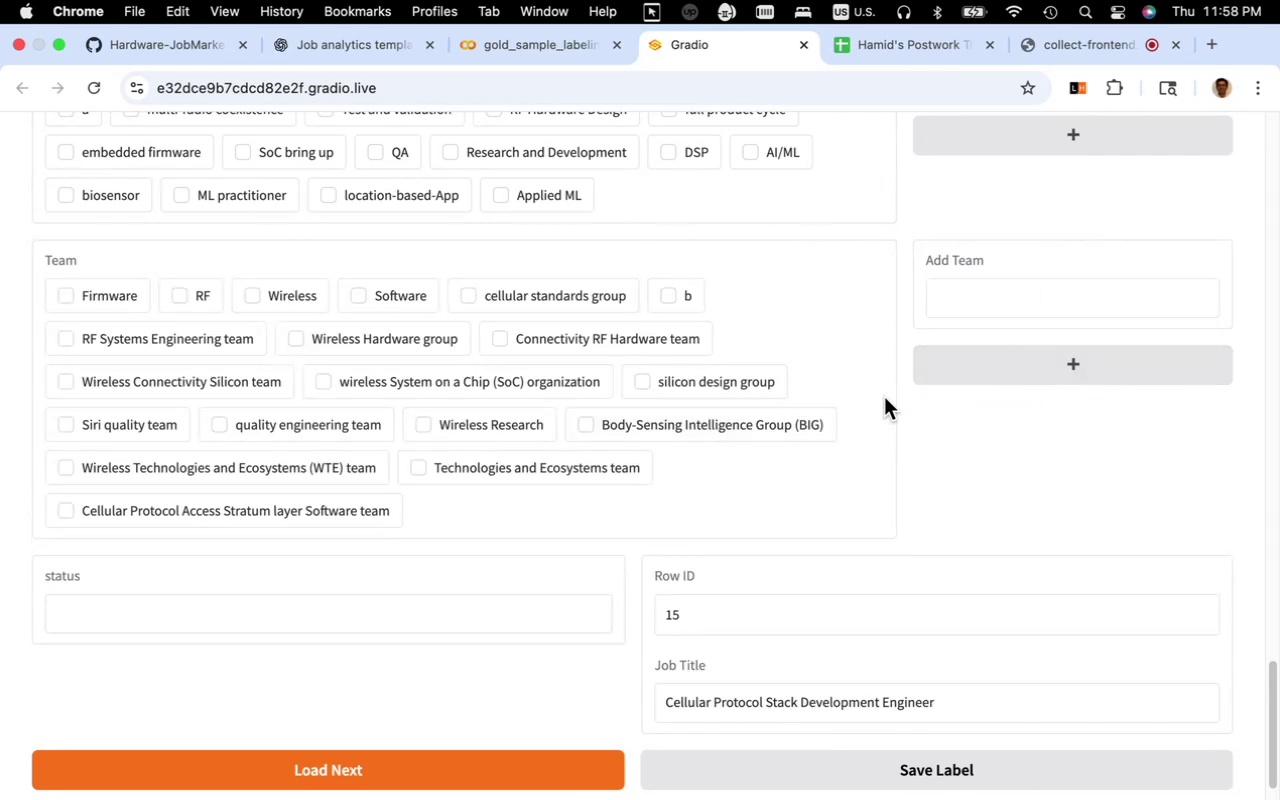 
scroll: coordinate [901, 394], scroll_direction: up, amount: 58.0
 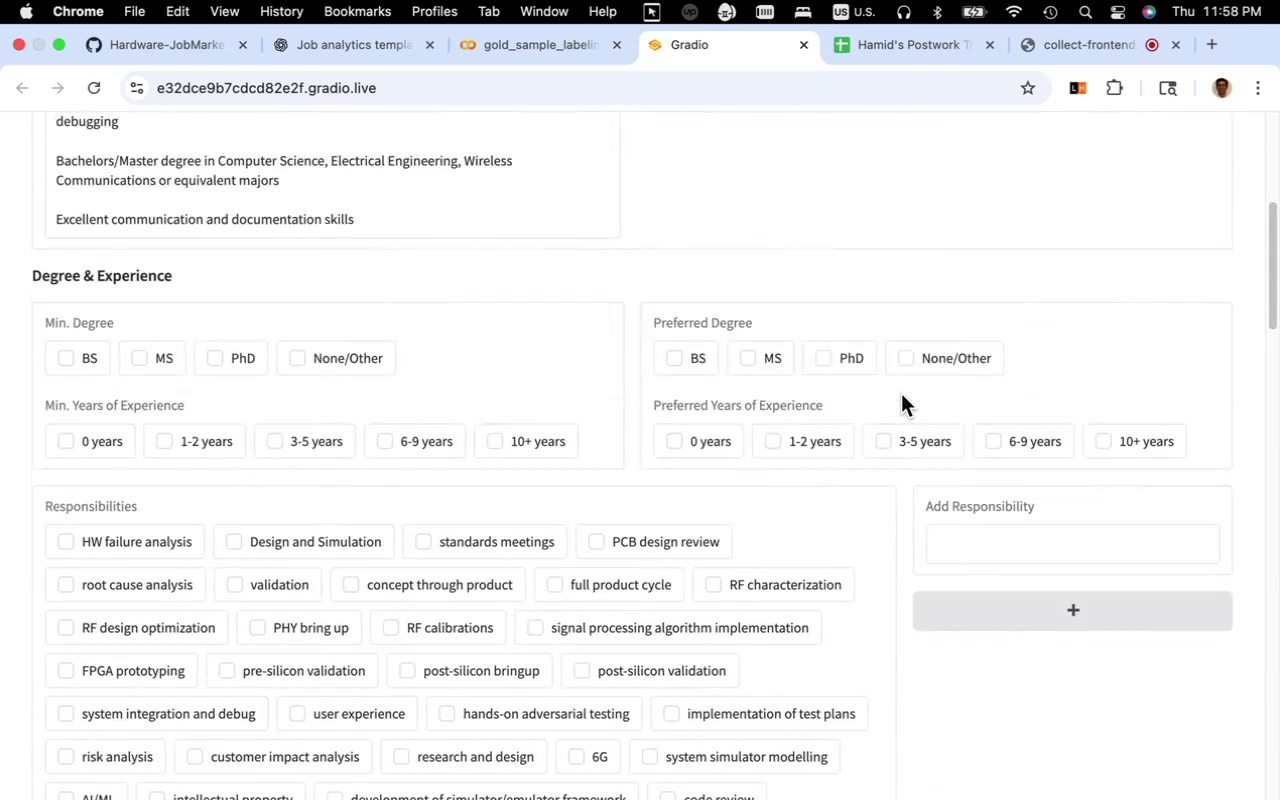 
scroll: coordinate [901, 394], scroll_direction: down, amount: 7.0
 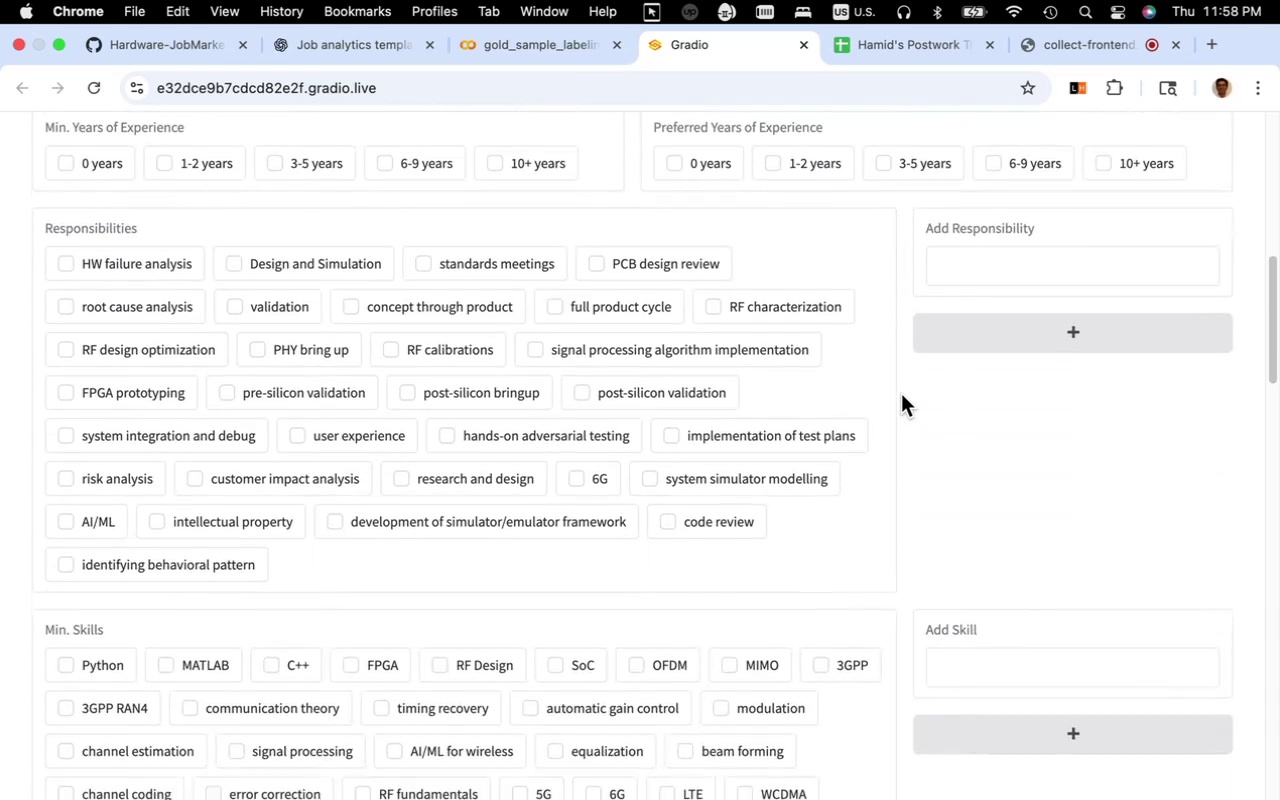 
scroll: coordinate [901, 394], scroll_direction: up, amount: 19.0
 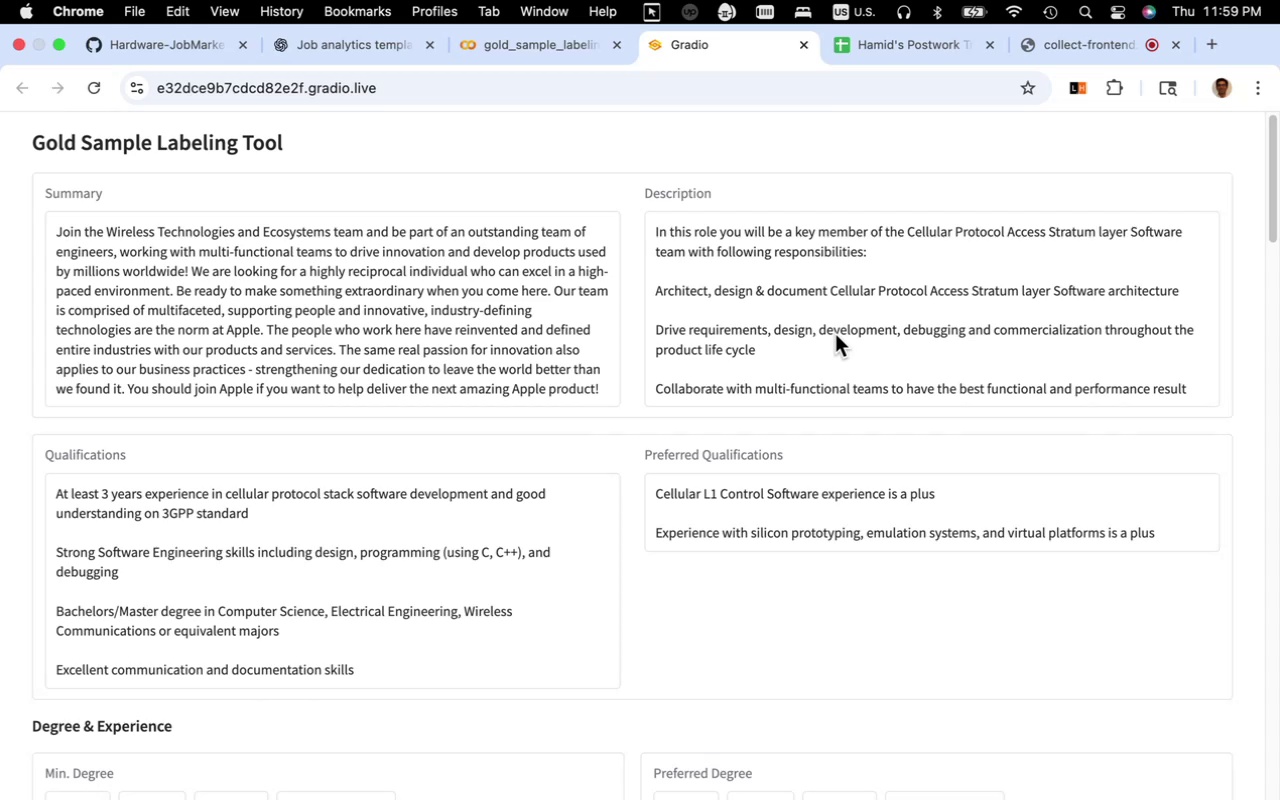 
wait(13.94)
 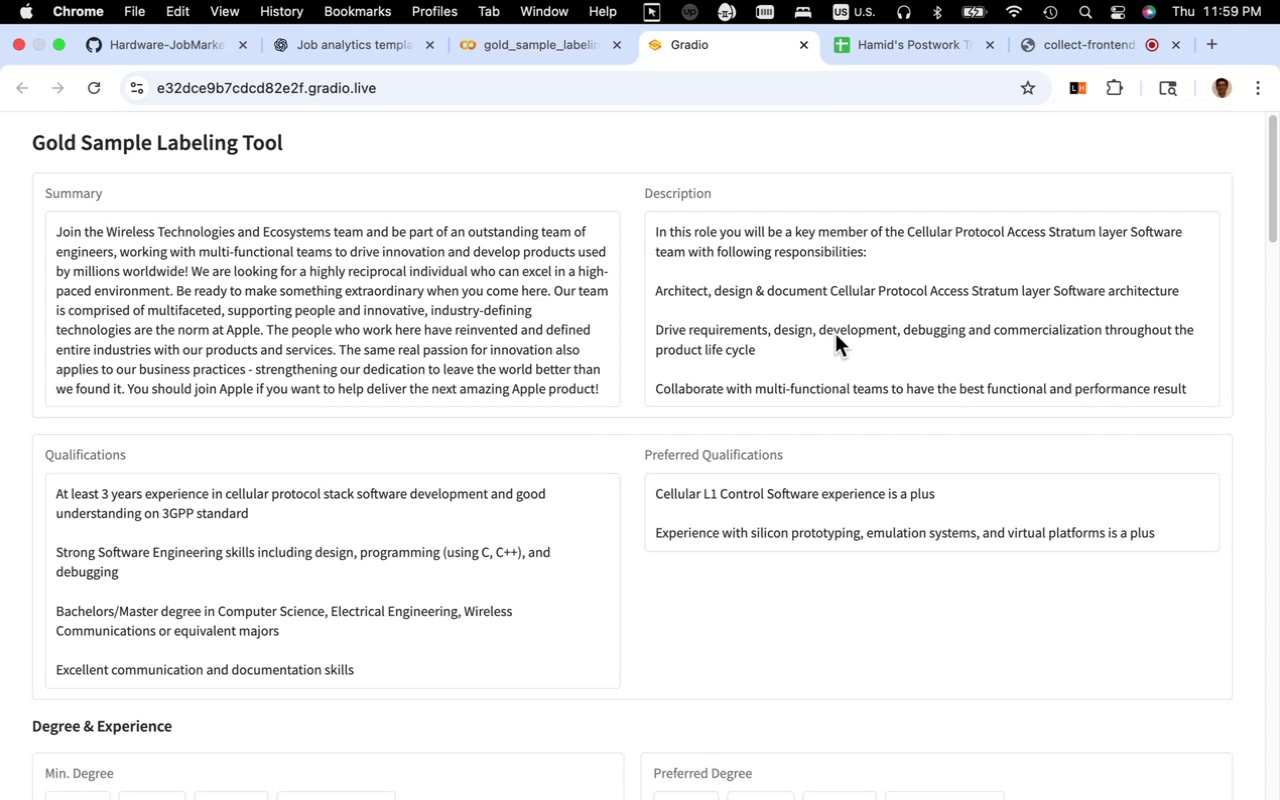 
left_click_drag(start_coordinate=[1181, 296], to_coordinate=[830, 295])
 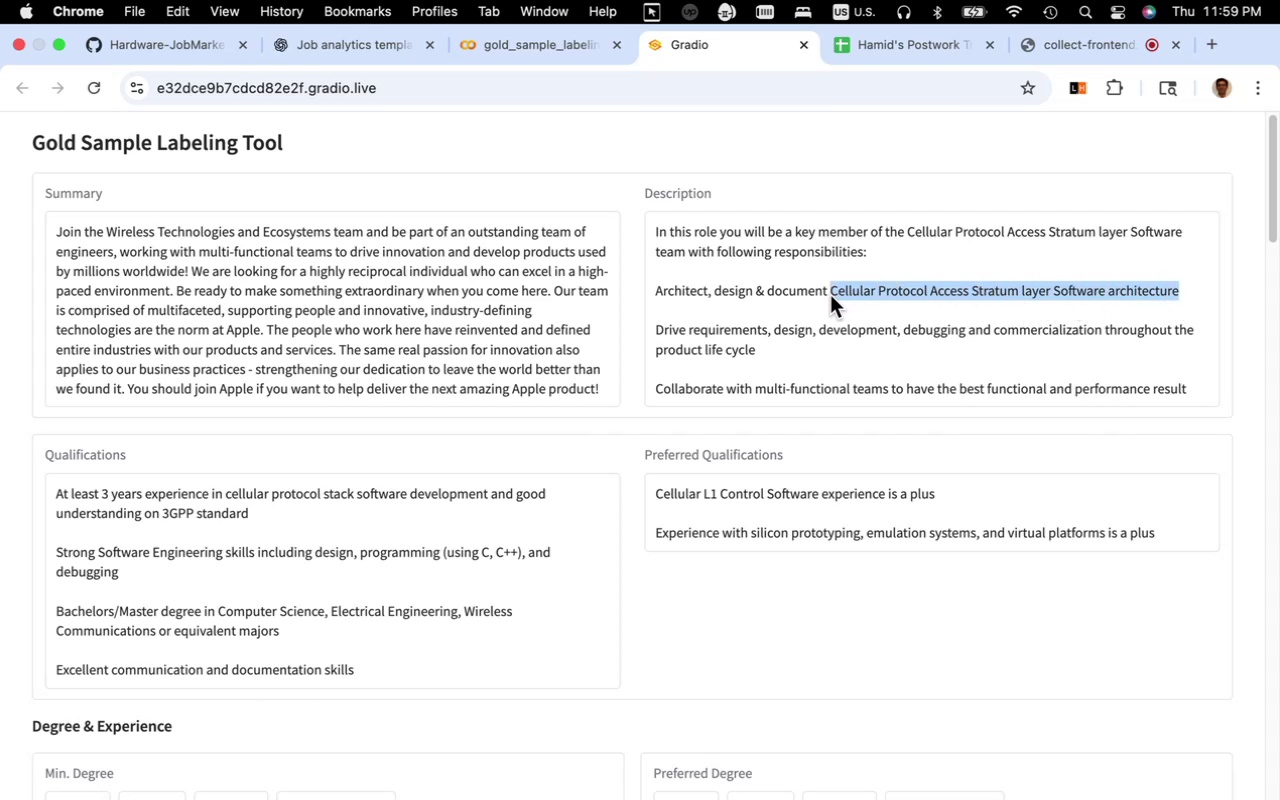 
key(Meta+C)
 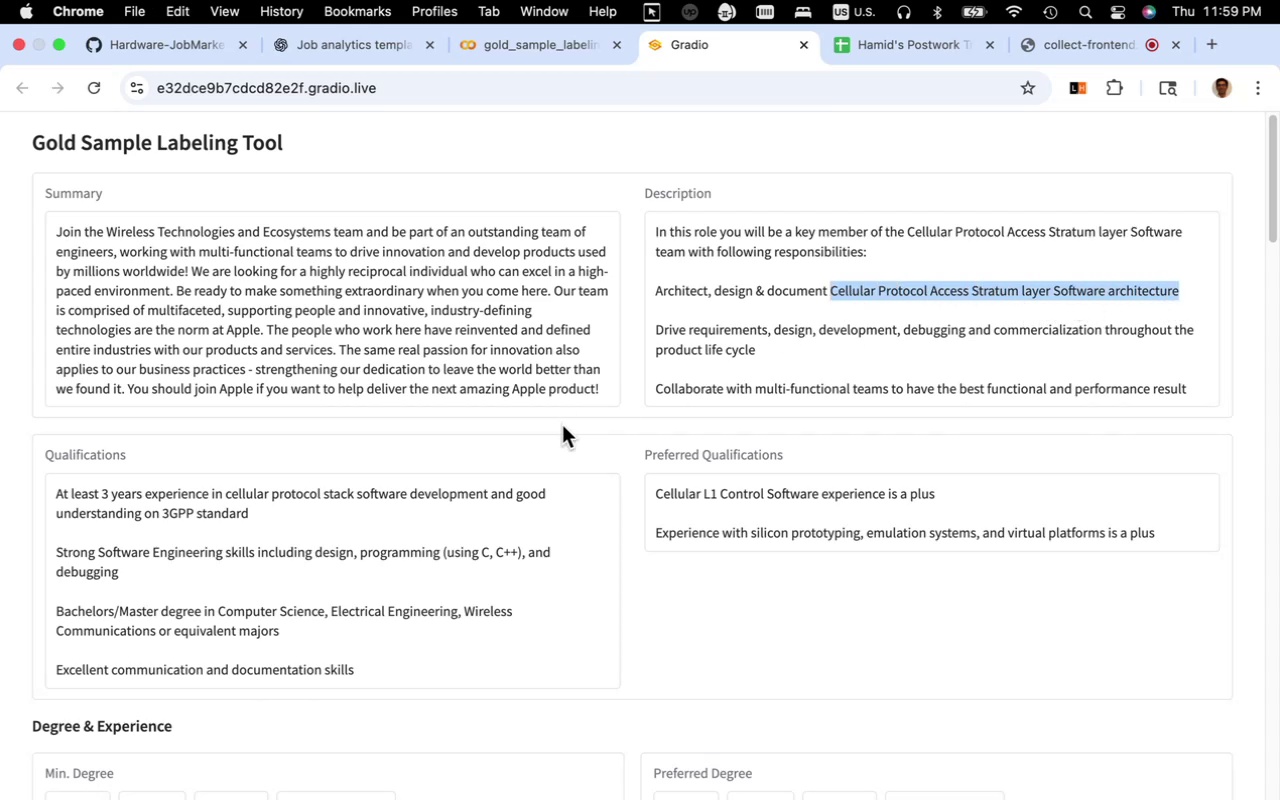 
scroll: coordinate [566, 426], scroll_direction: down, amount: 73.0
 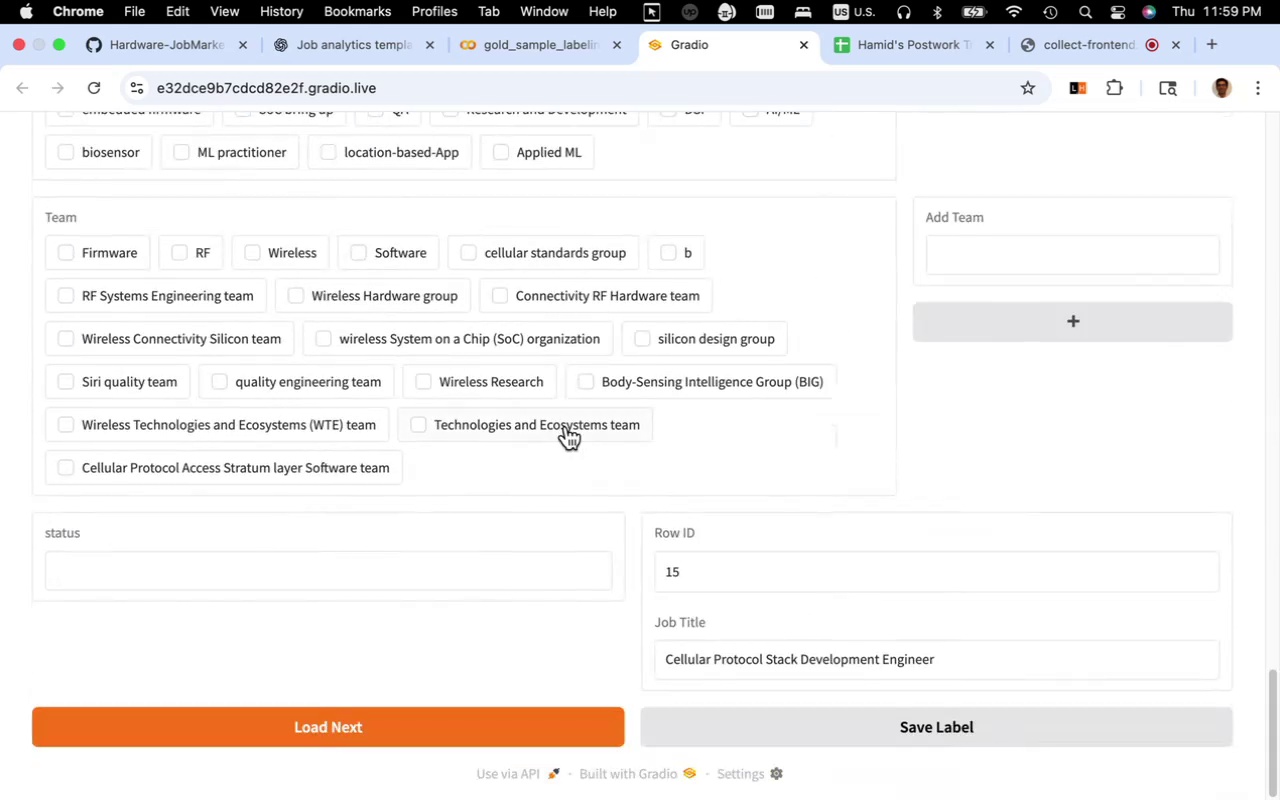 
scroll: coordinate [685, 459], scroll_direction: up, amount: 9.0
 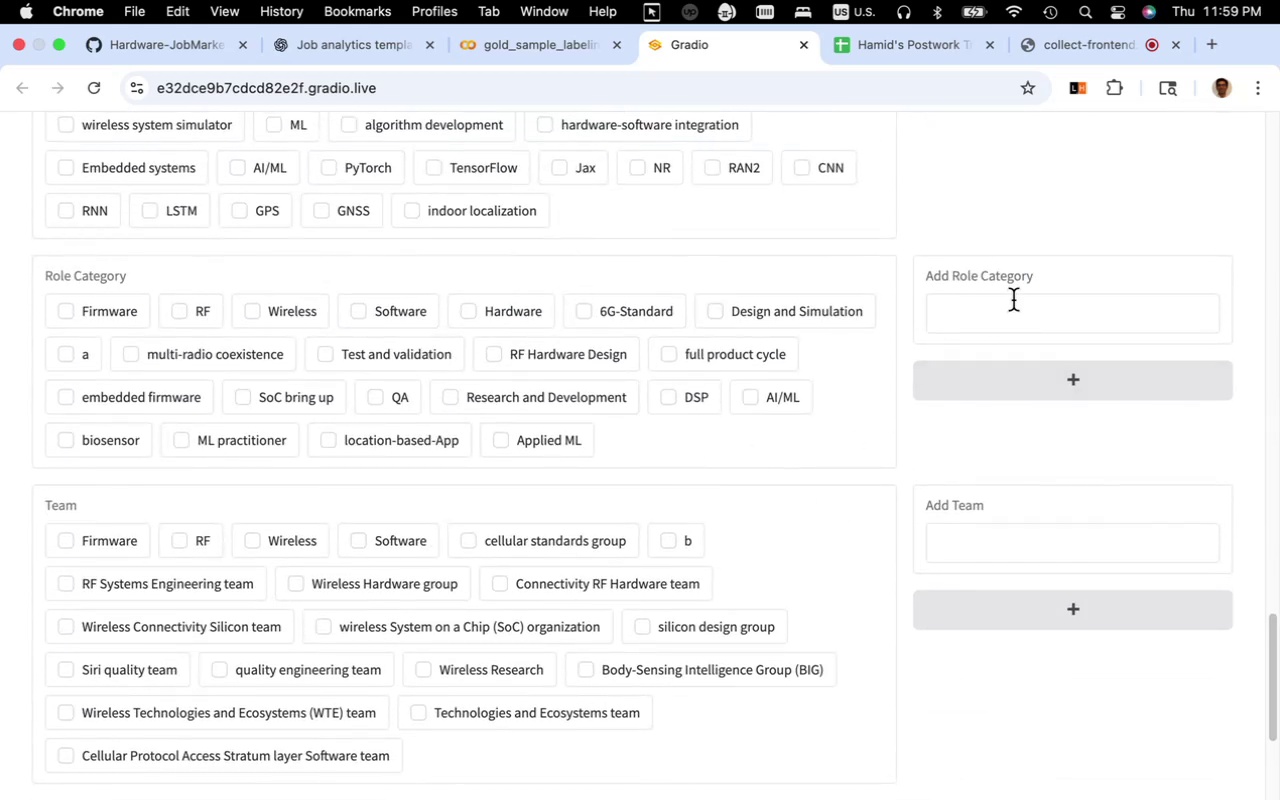 
left_click([1013, 300])
 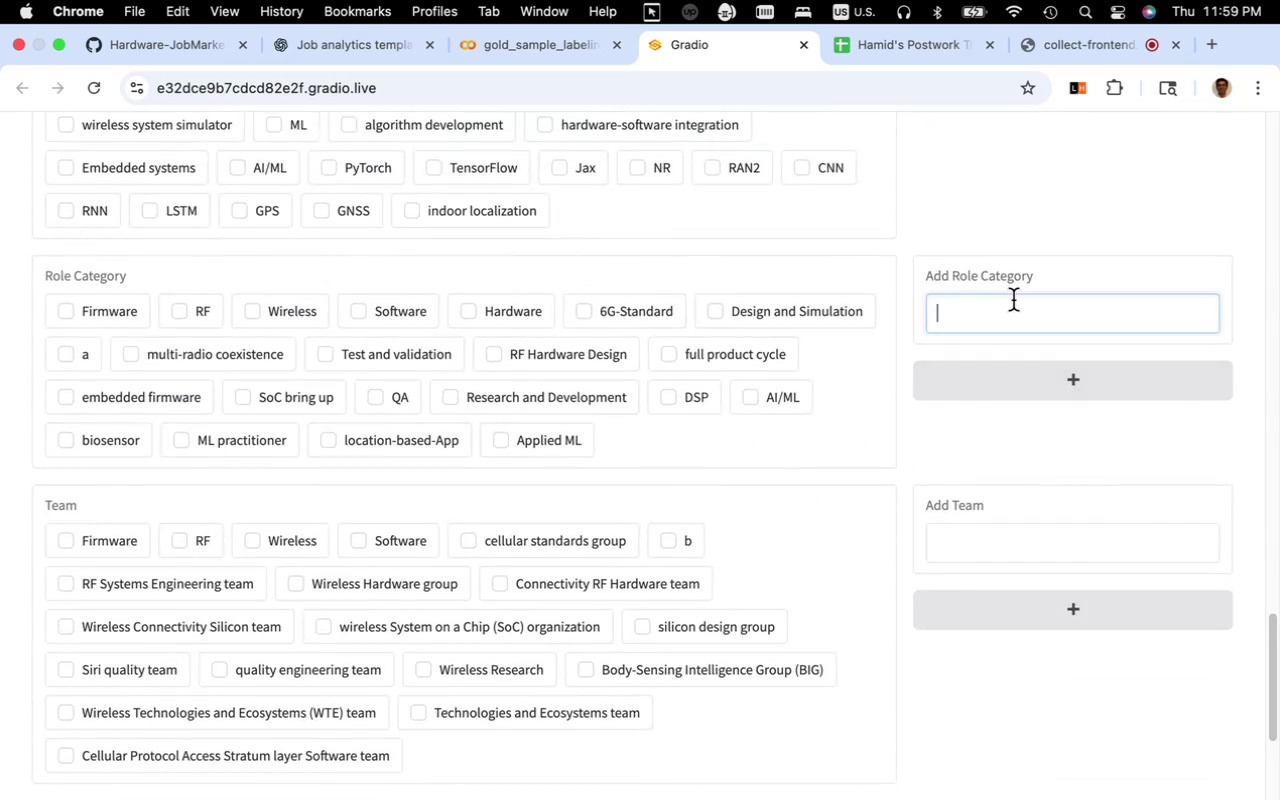 
key(Meta+V)
 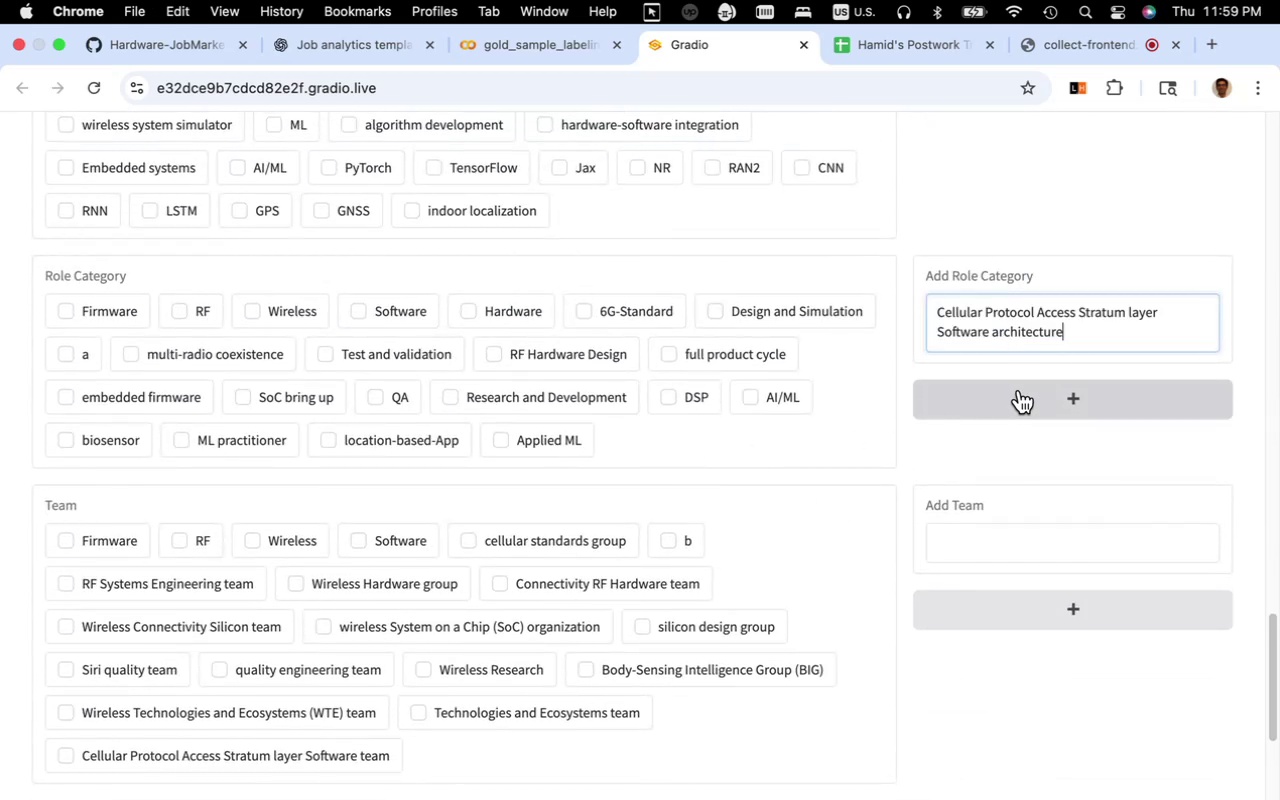 
left_click([1019, 390])
 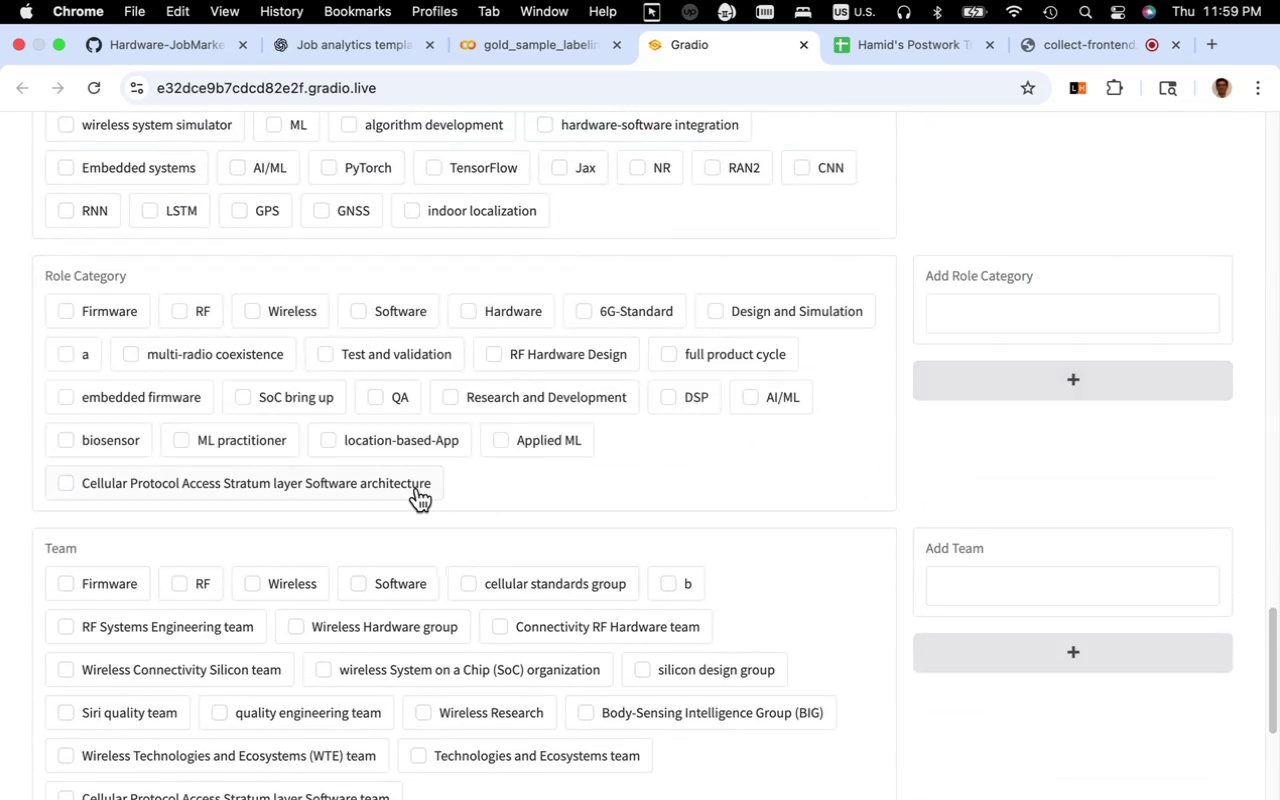 
left_click([417, 488])
 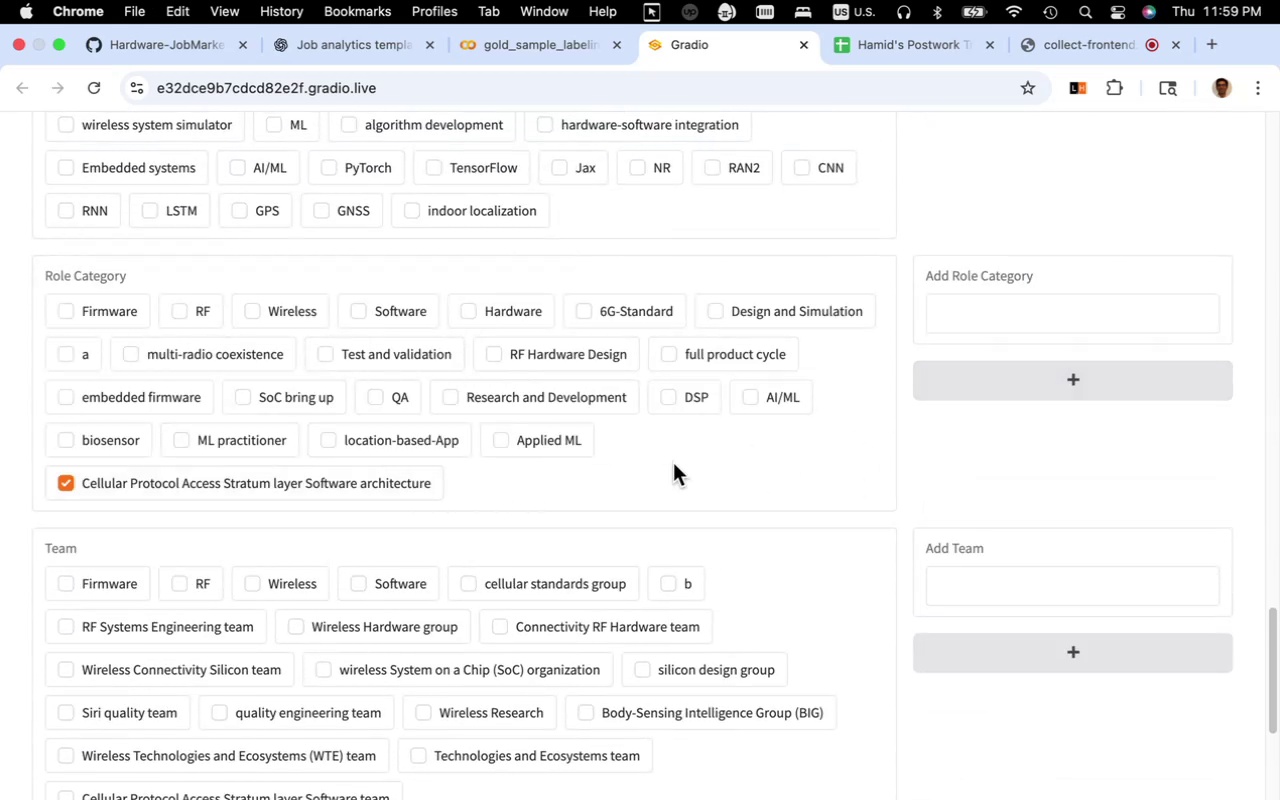 
scroll: coordinate [748, 456], scroll_direction: up, amount: 62.0
 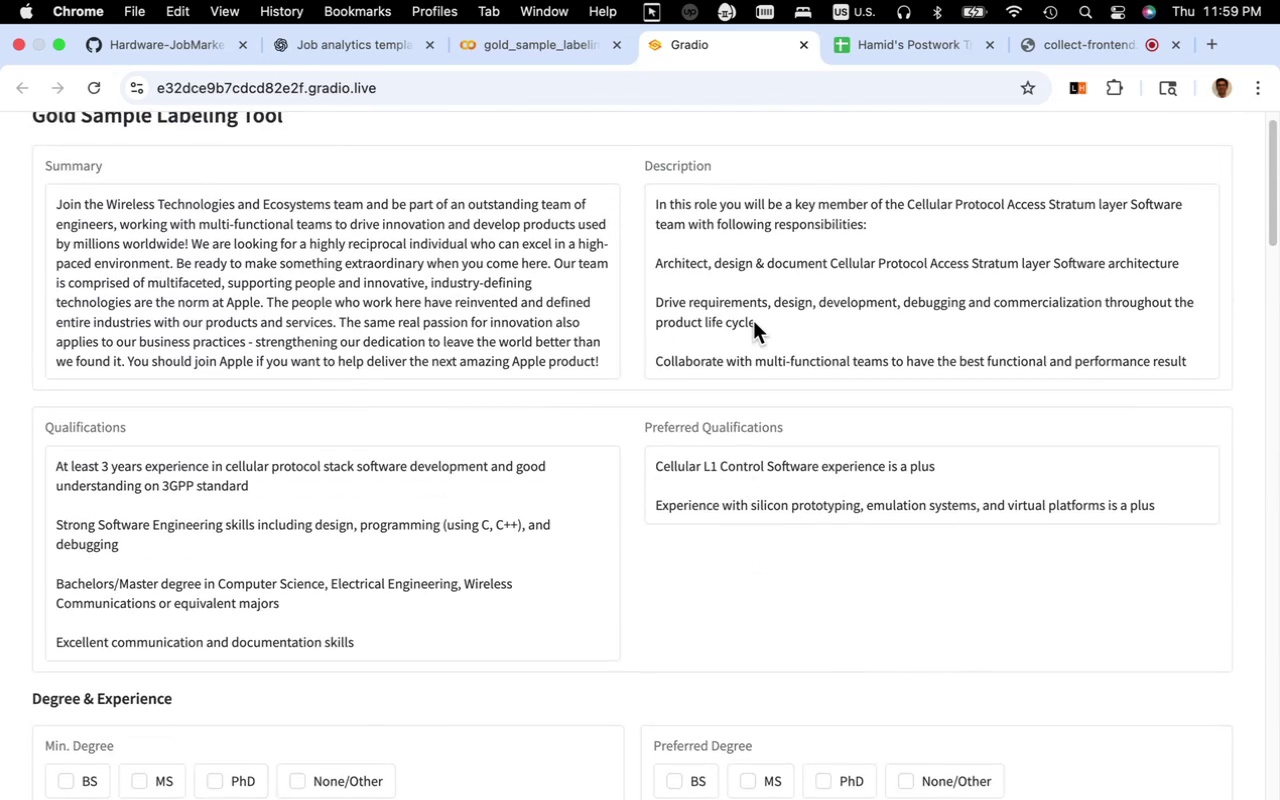 
wait(6.29)
 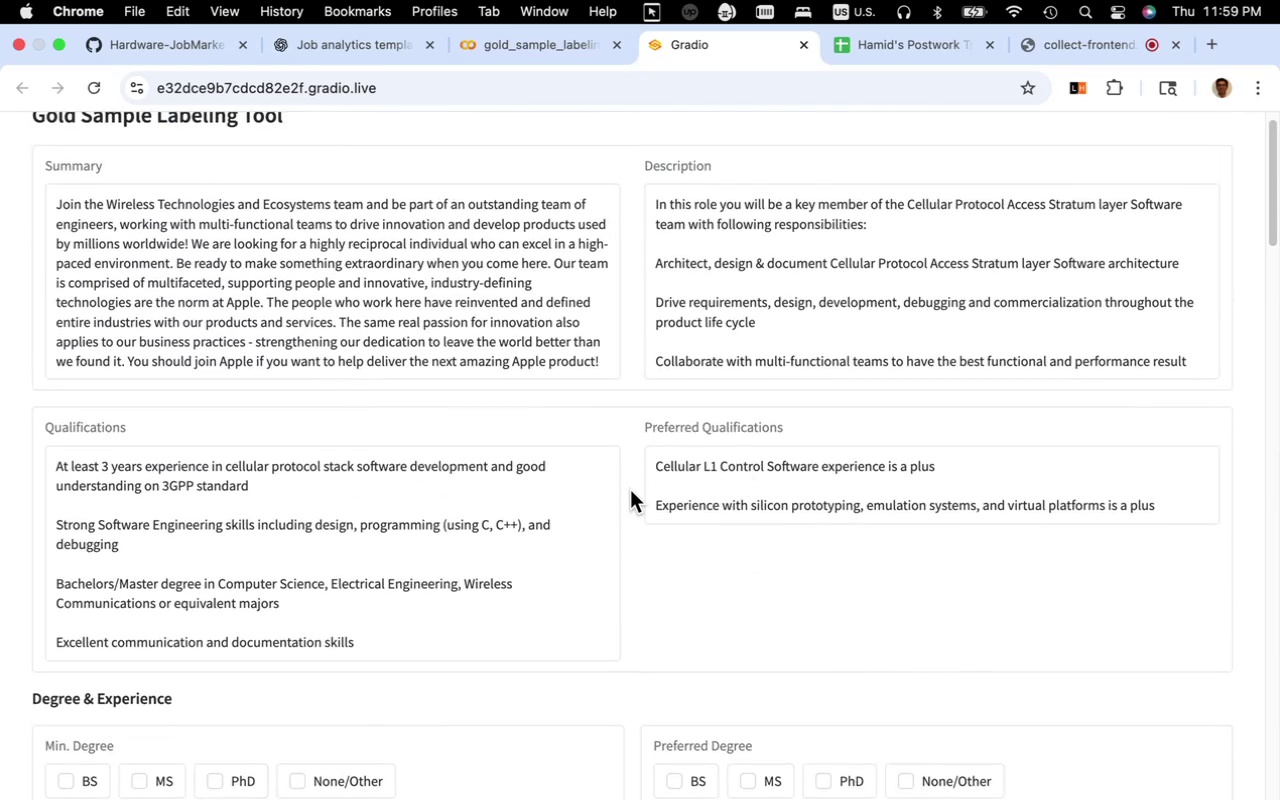 
scroll: coordinate [753, 321], scroll_direction: down, amount: 11.0
 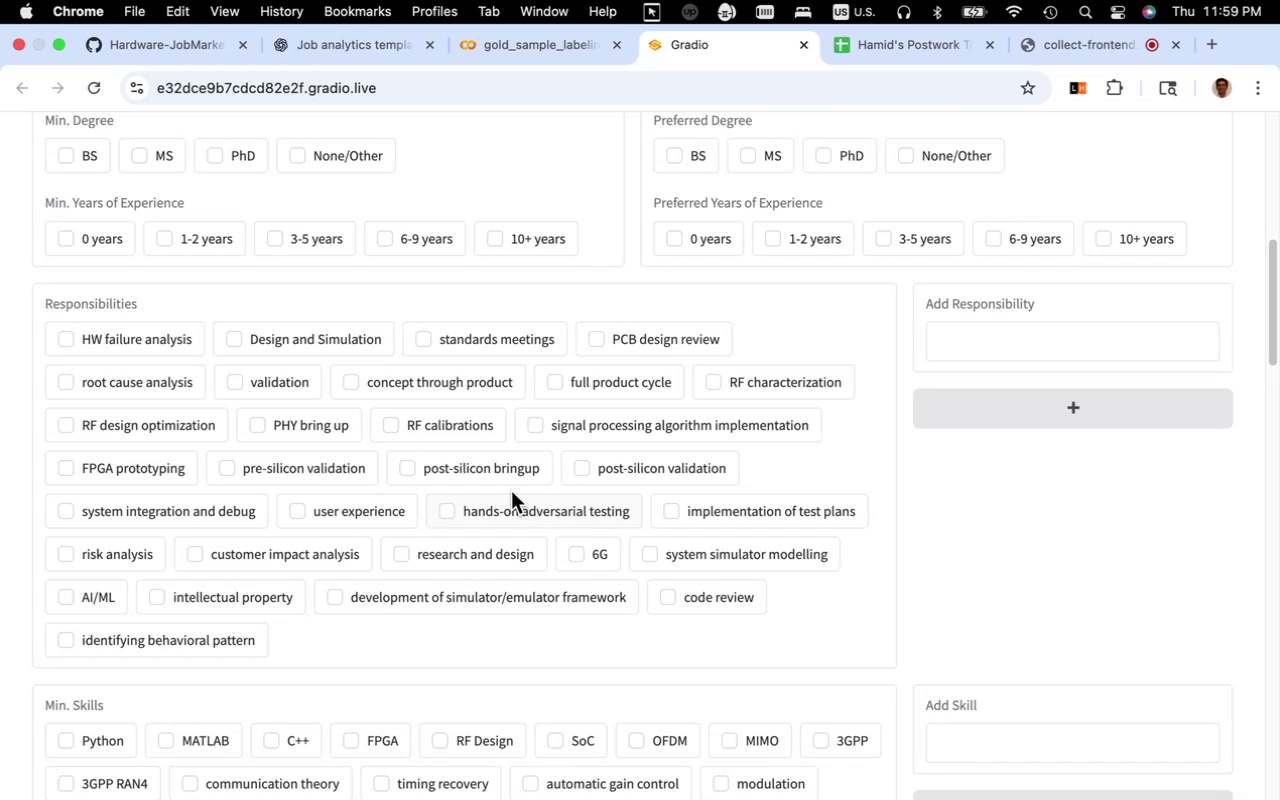 
wait(15.46)
 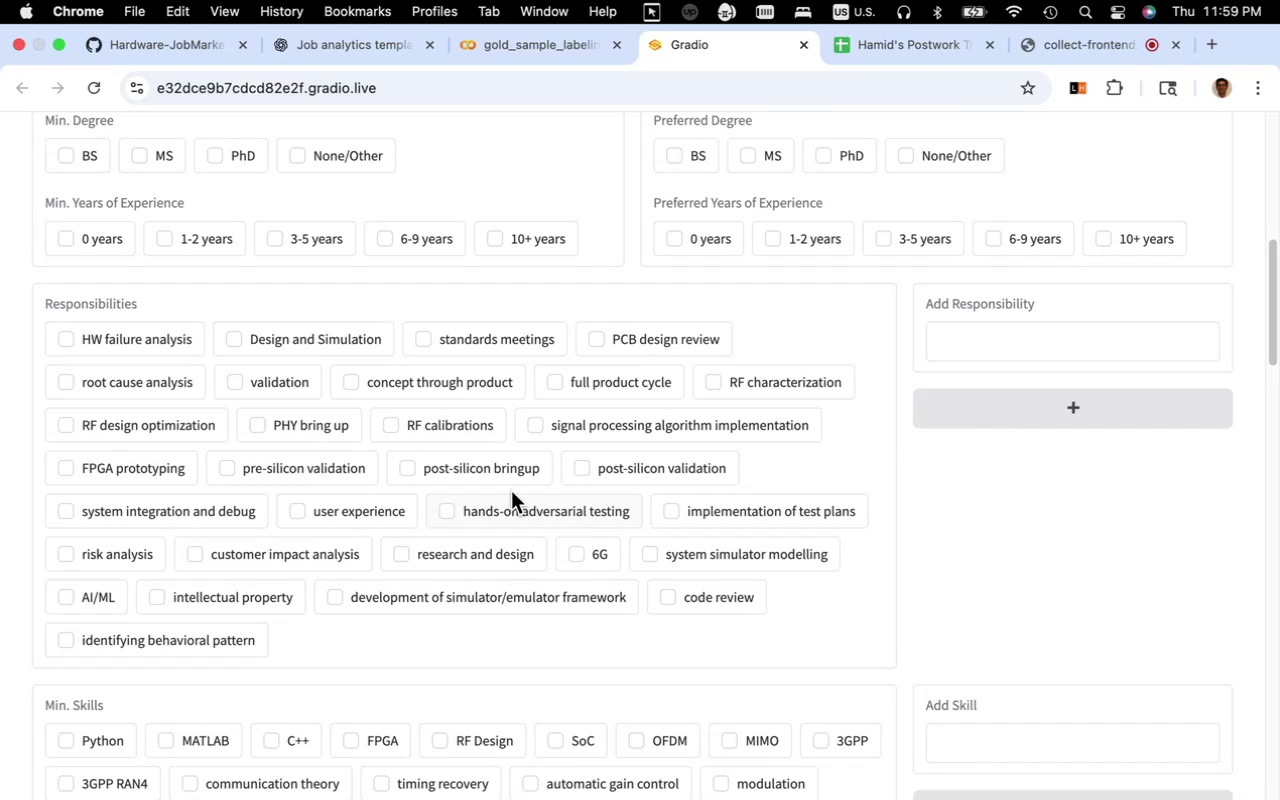 
left_click([513, 548])
 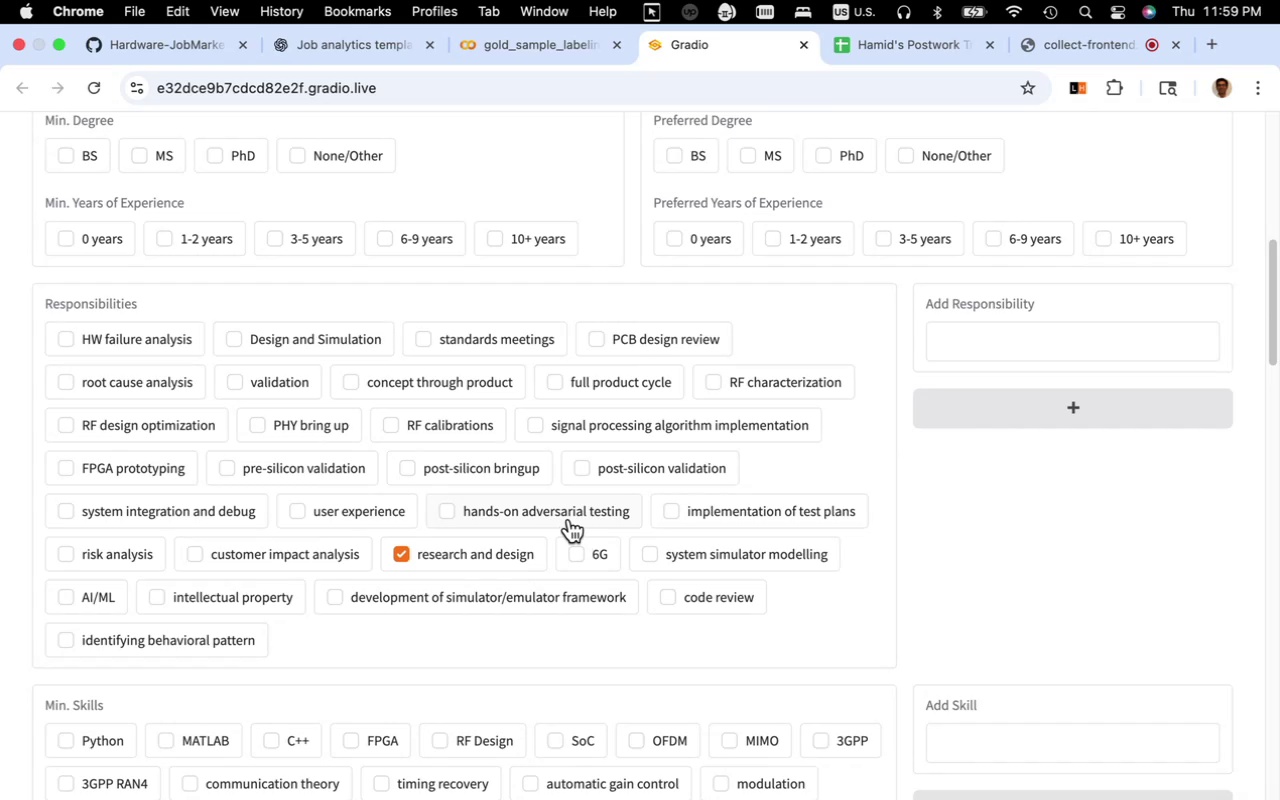 
wait(9.81)
 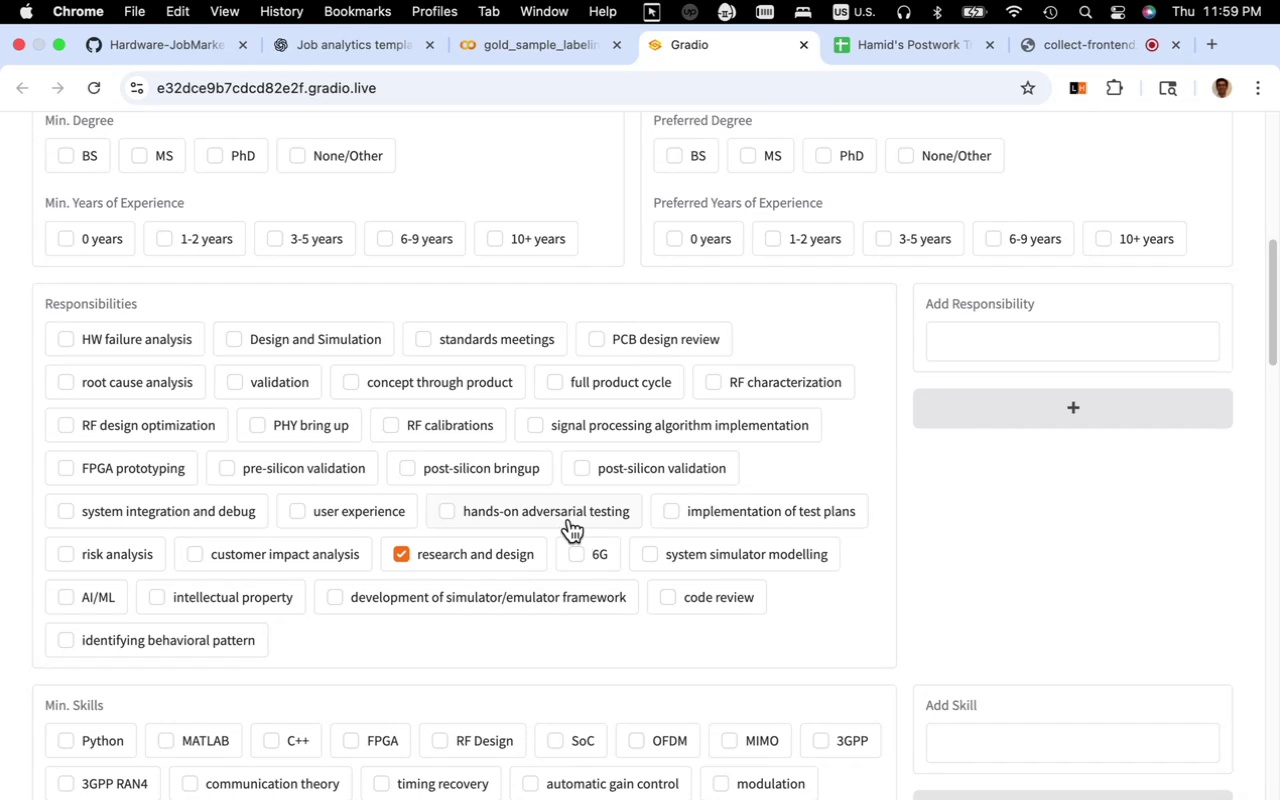 
scroll: coordinate [879, 527], scroll_direction: up, amount: 15.0
 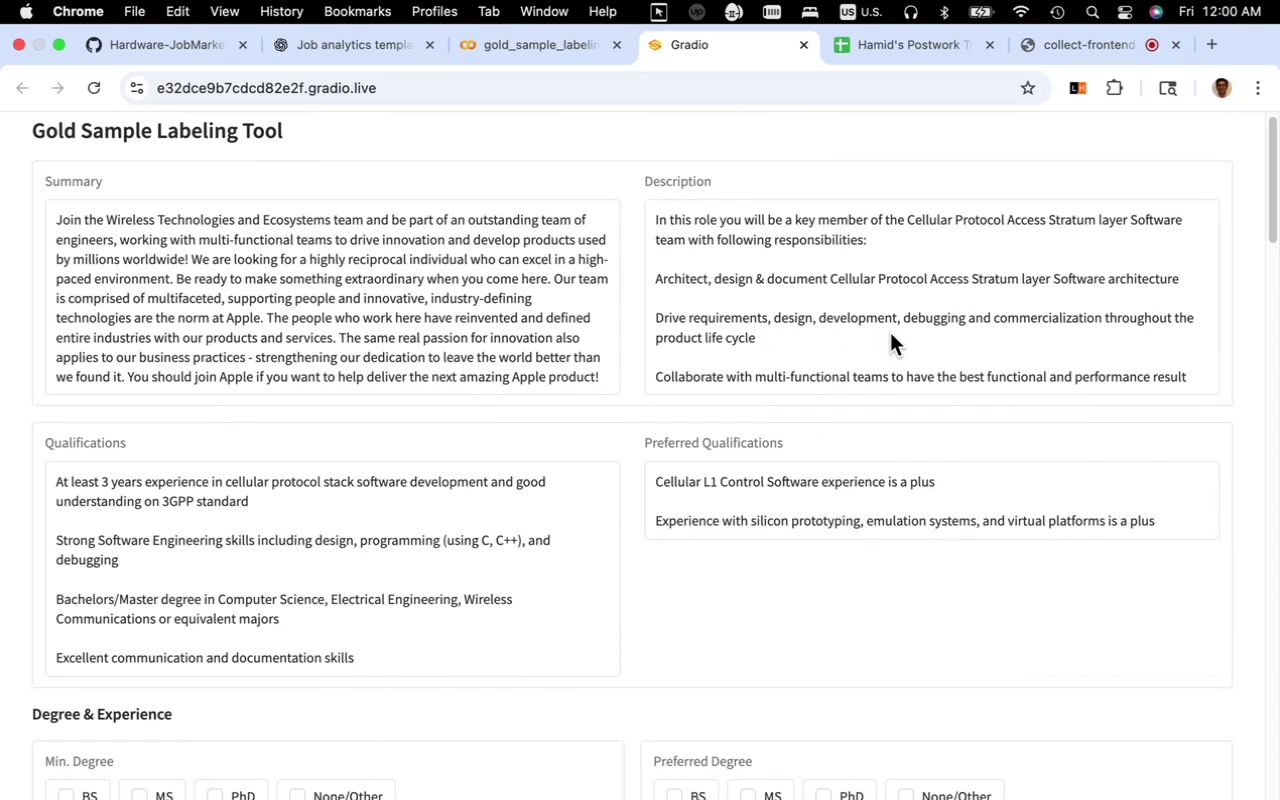 
wait(13.57)
 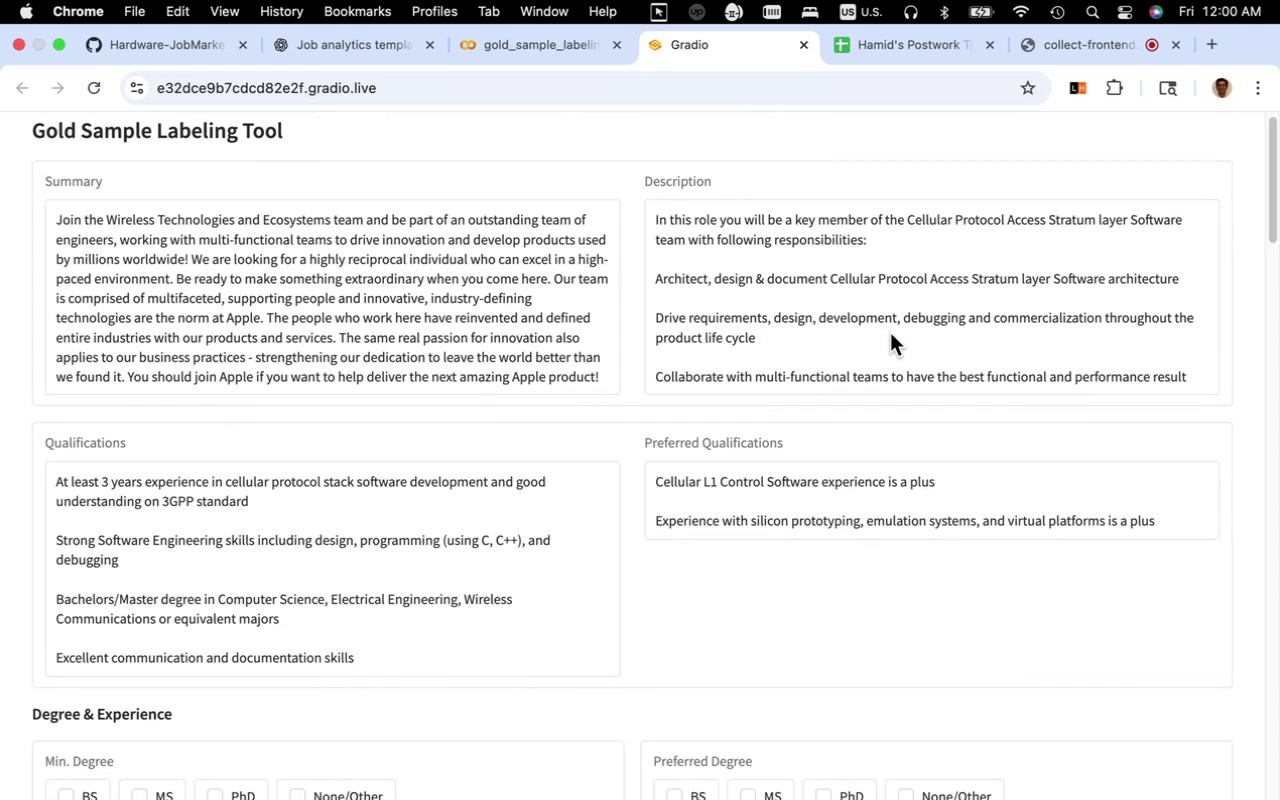 
scroll: coordinate [802, 351], scroll_direction: down, amount: 16.0
 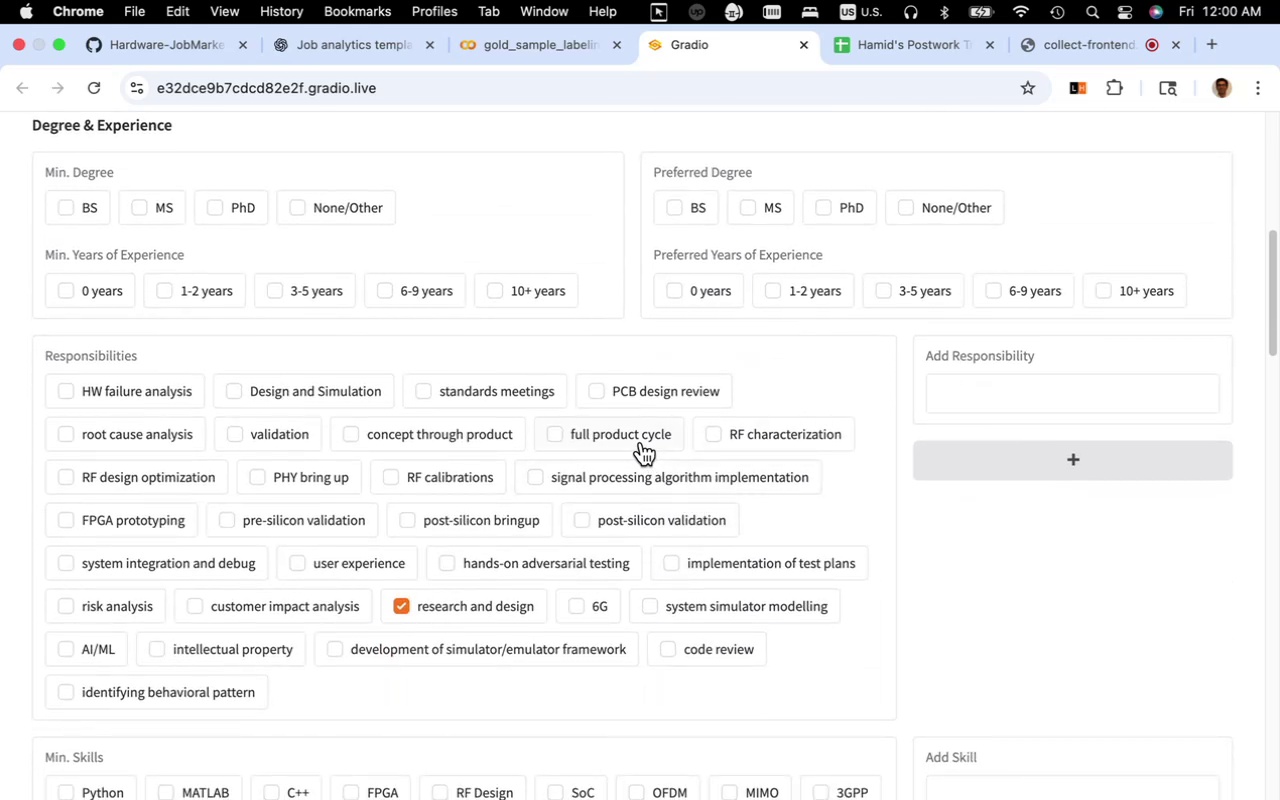 
left_click([636, 437])
 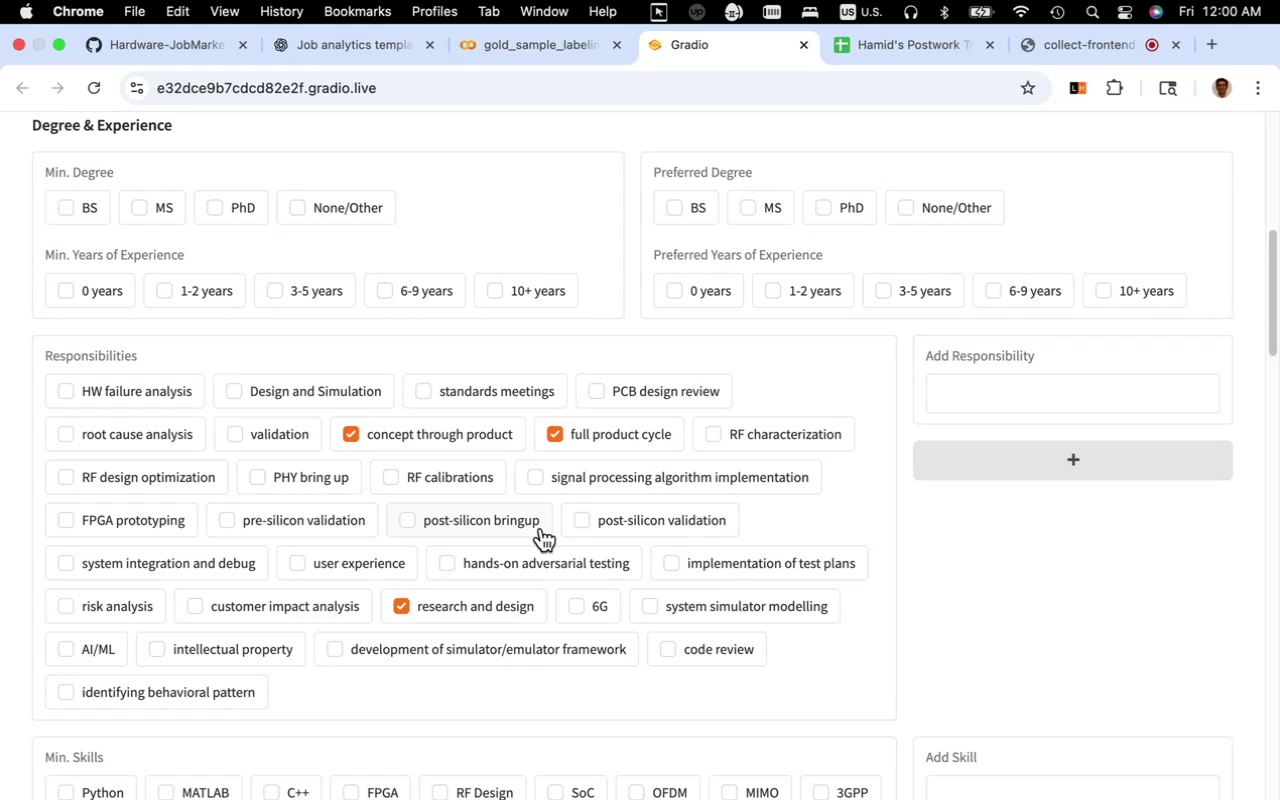 
wait(18.19)
 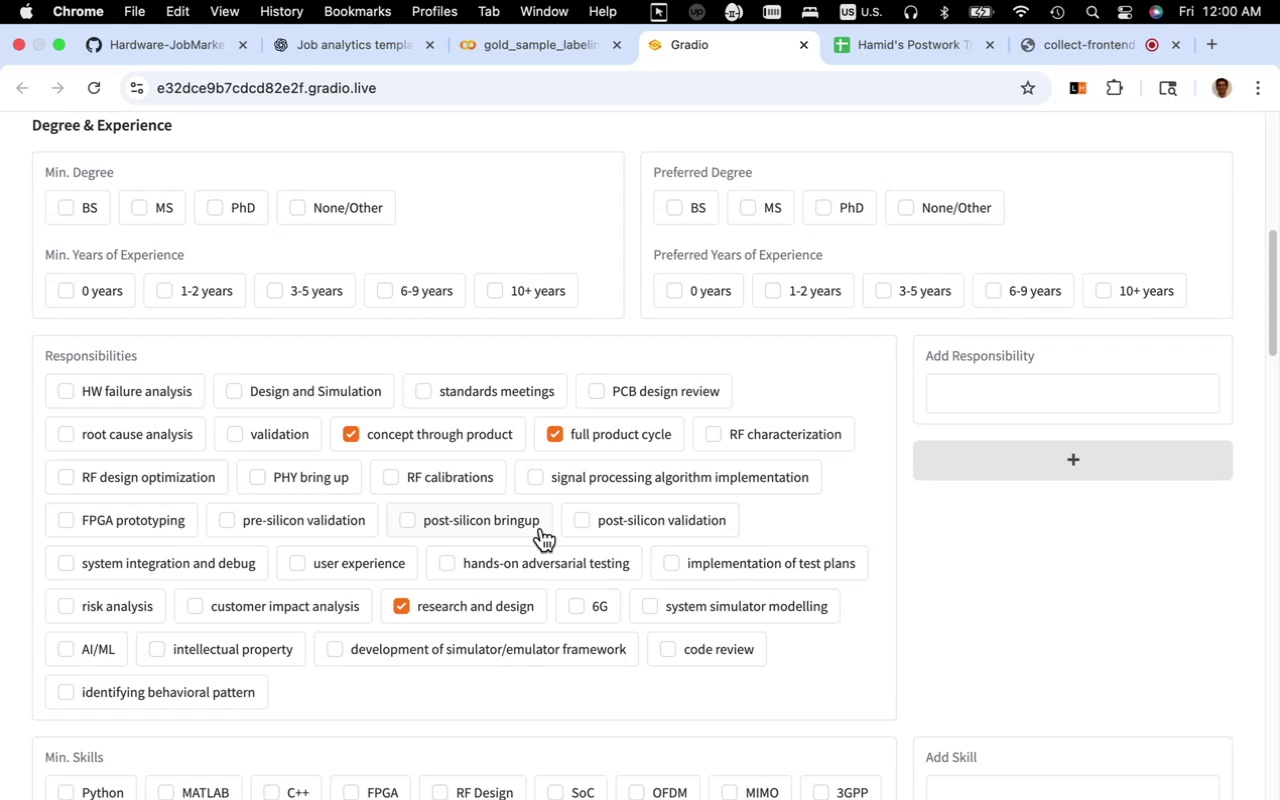 
scroll: coordinate [857, 495], scroll_direction: up, amount: 15.0
 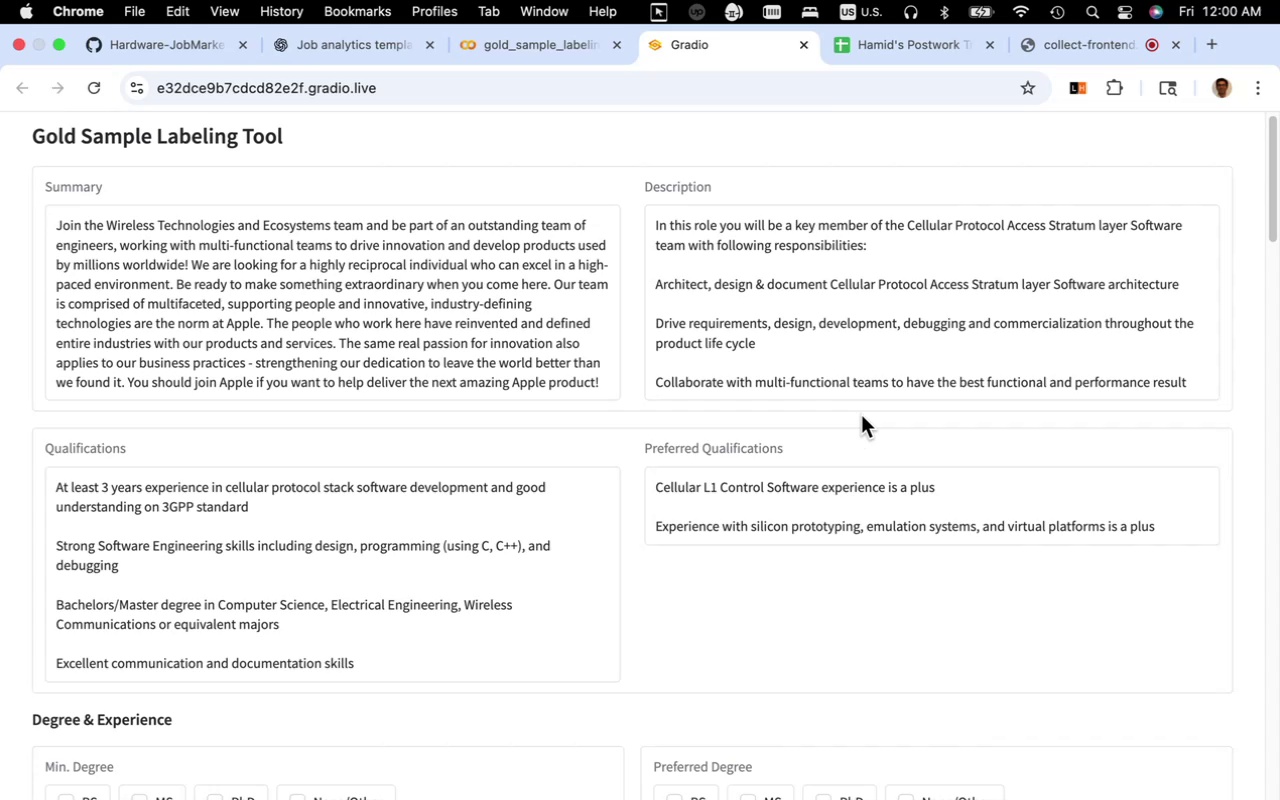 
scroll: coordinate [796, 469], scroll_direction: down, amount: 4.0
 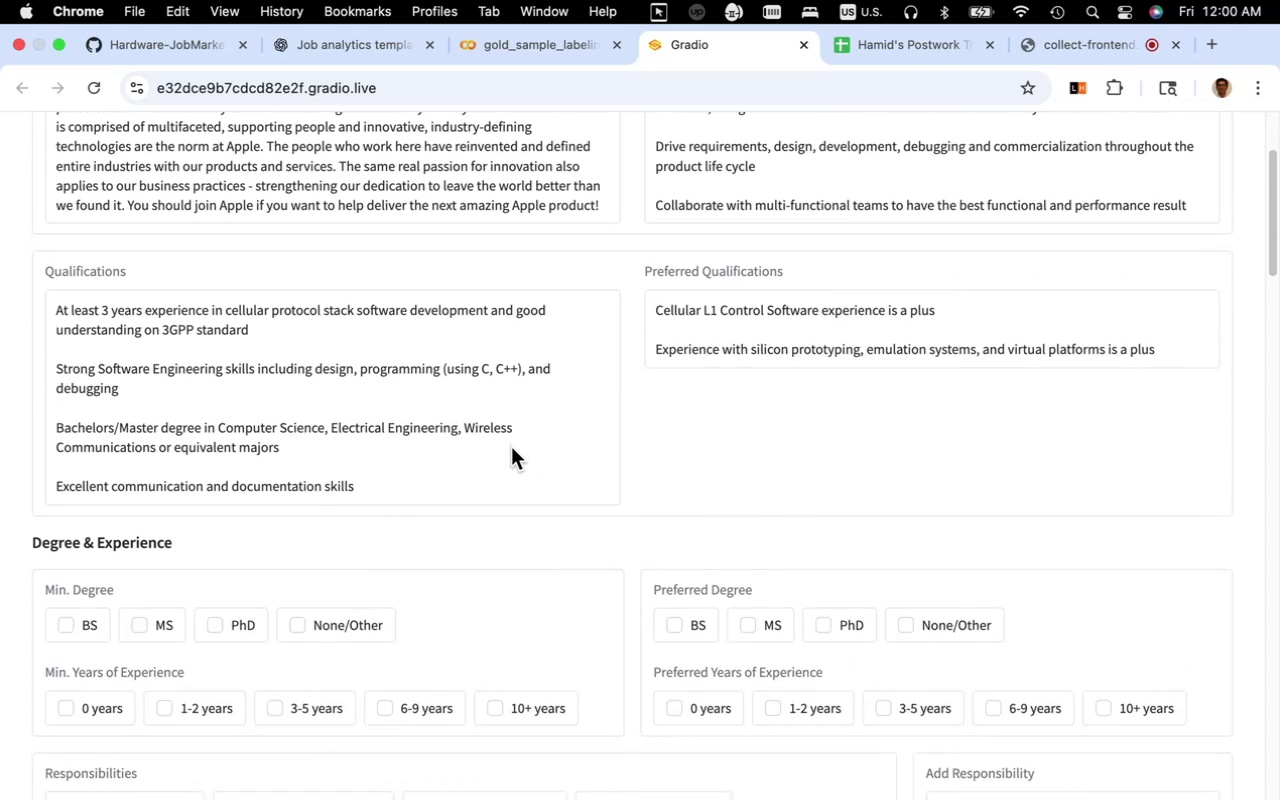 
wait(5.61)
 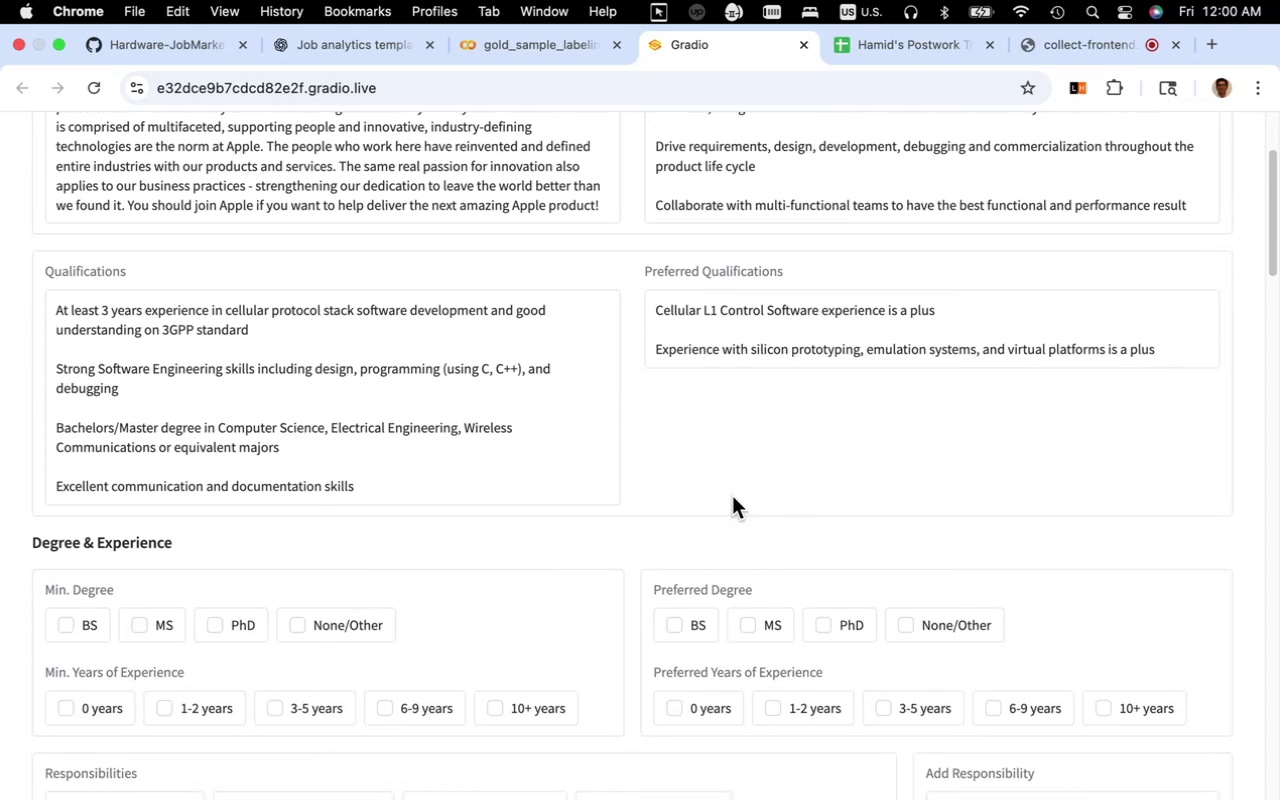 
scroll: coordinate [511, 447], scroll_direction: down, amount: 2.0
 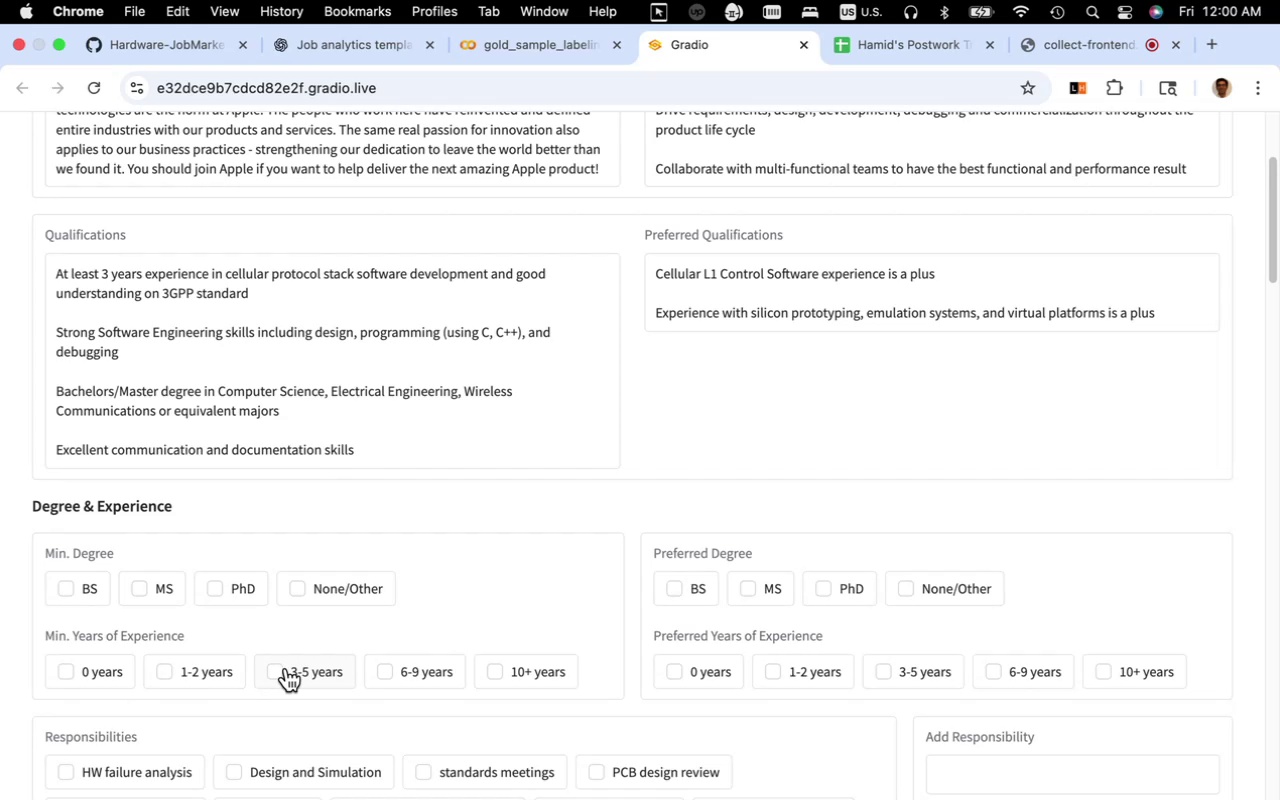 
left_click([286, 668])
 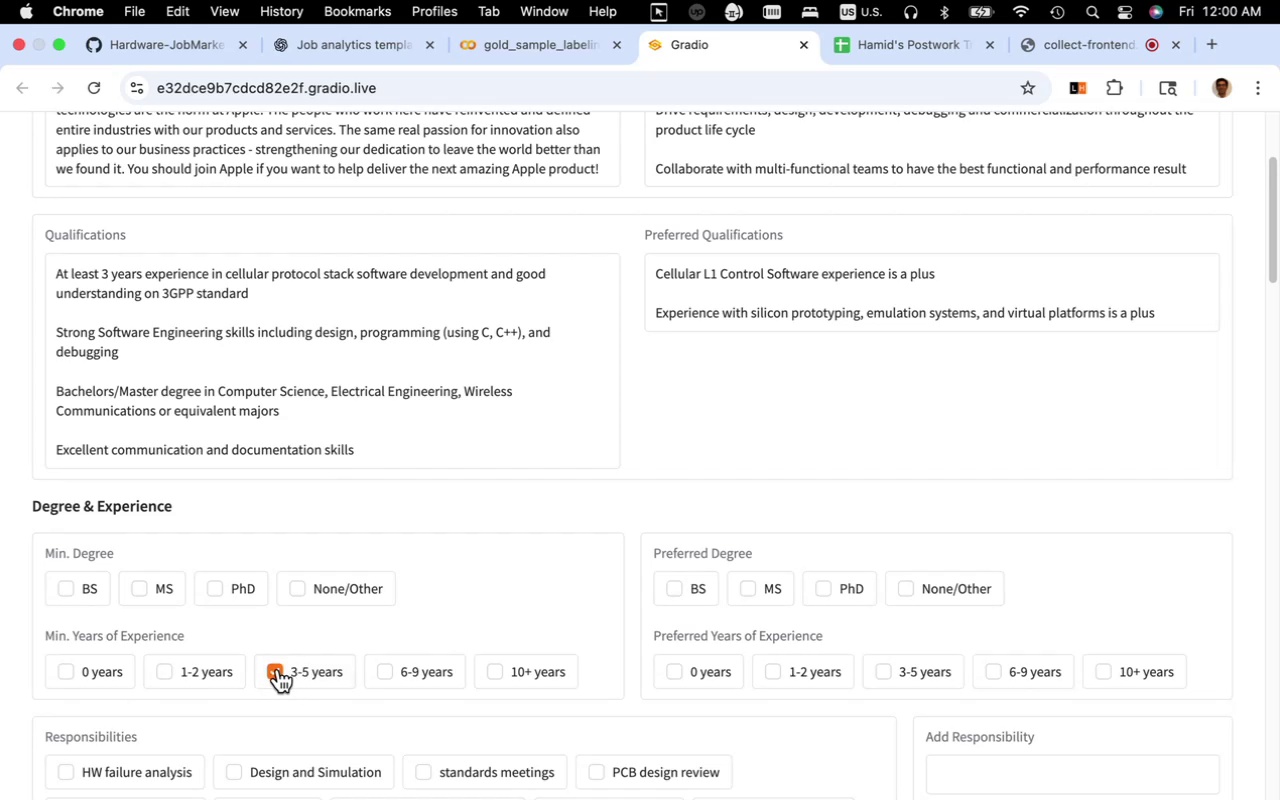 
wait(7.52)
 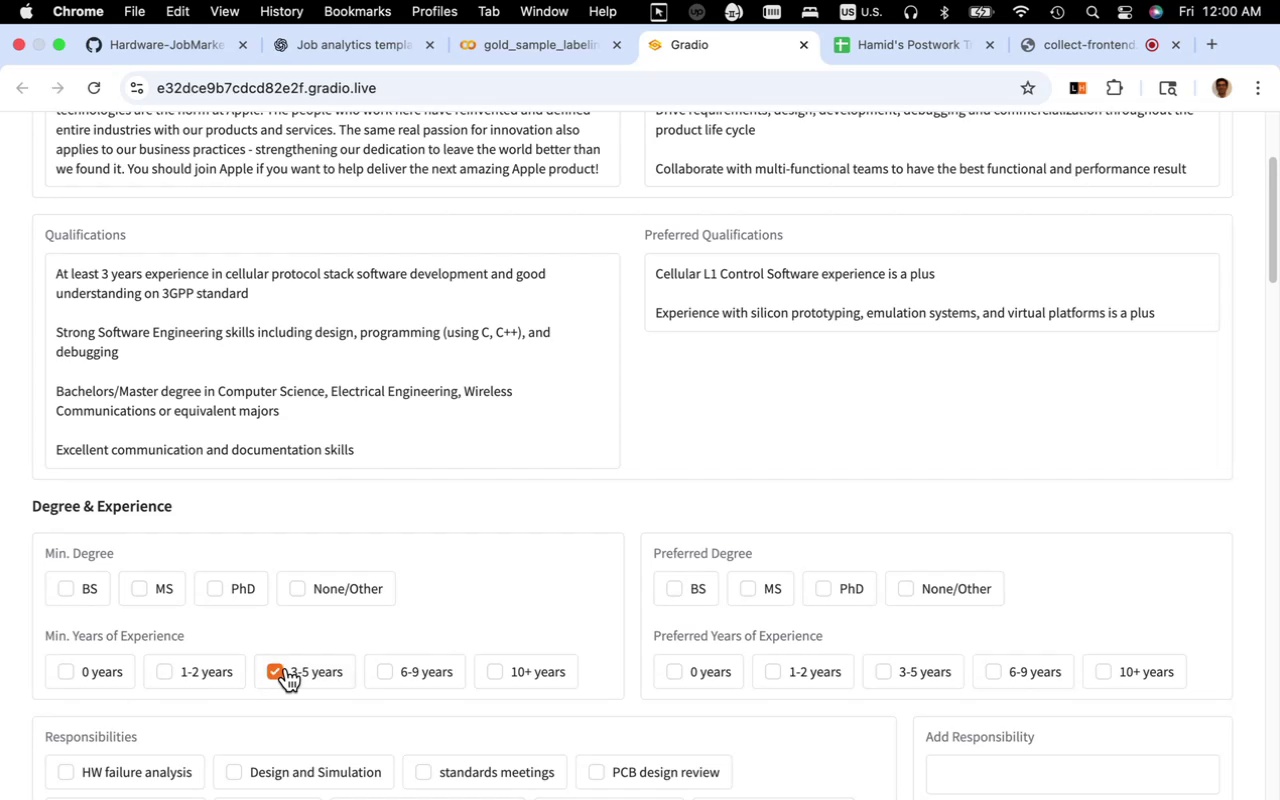 
left_click([88, 598])
 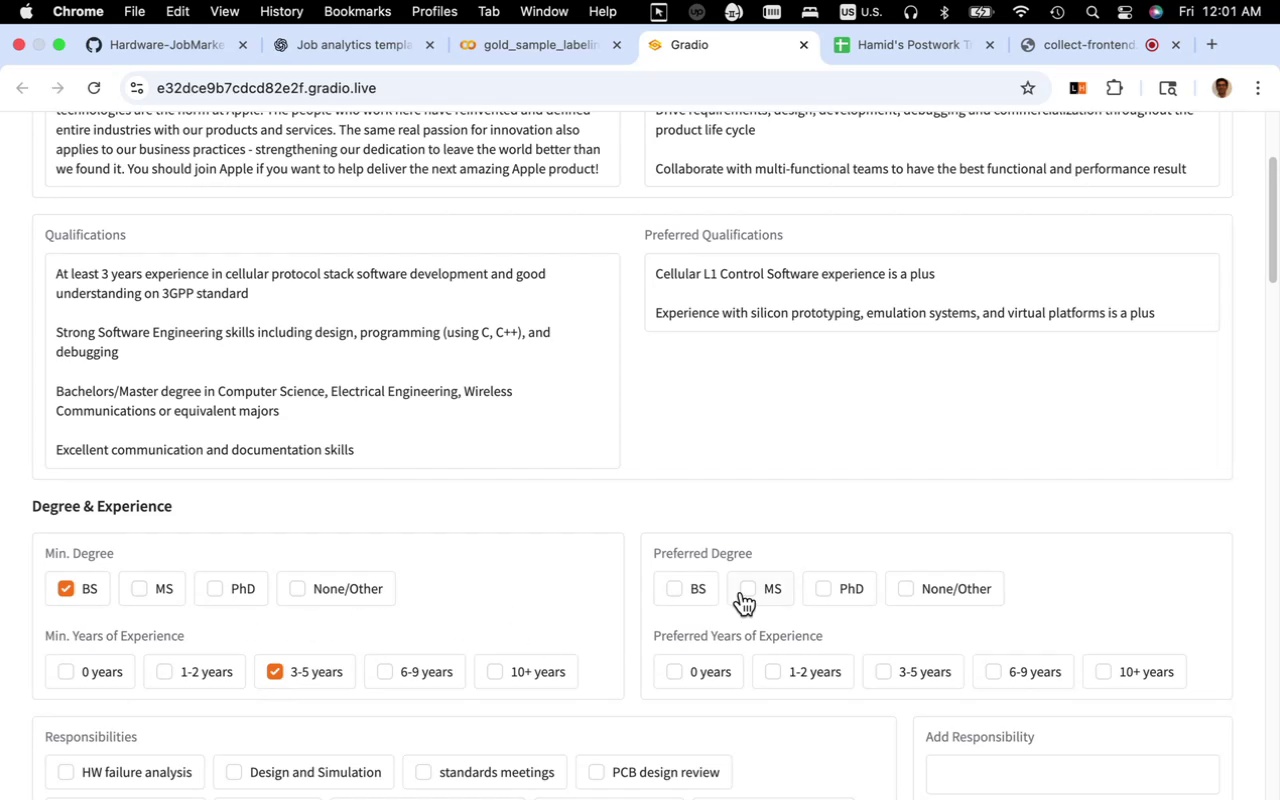 
wait(6.74)
 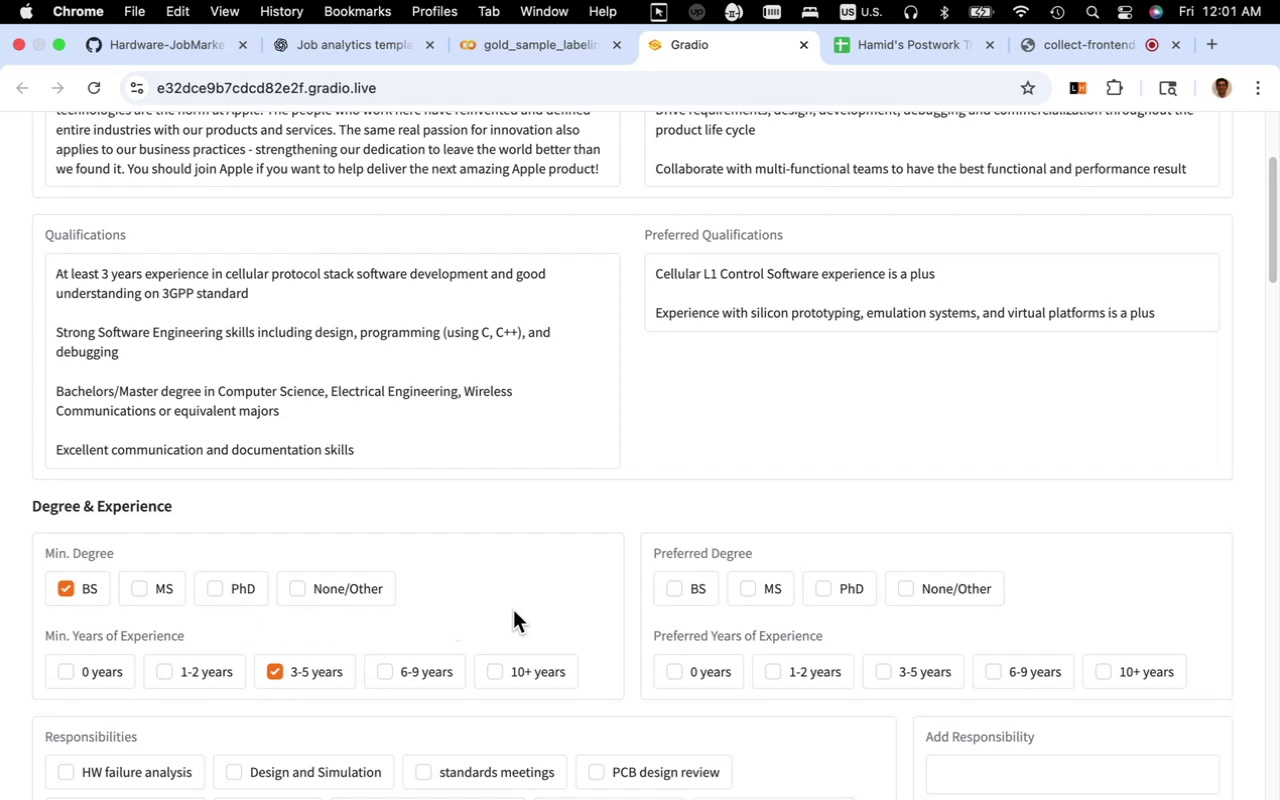 
left_click([751, 589])
 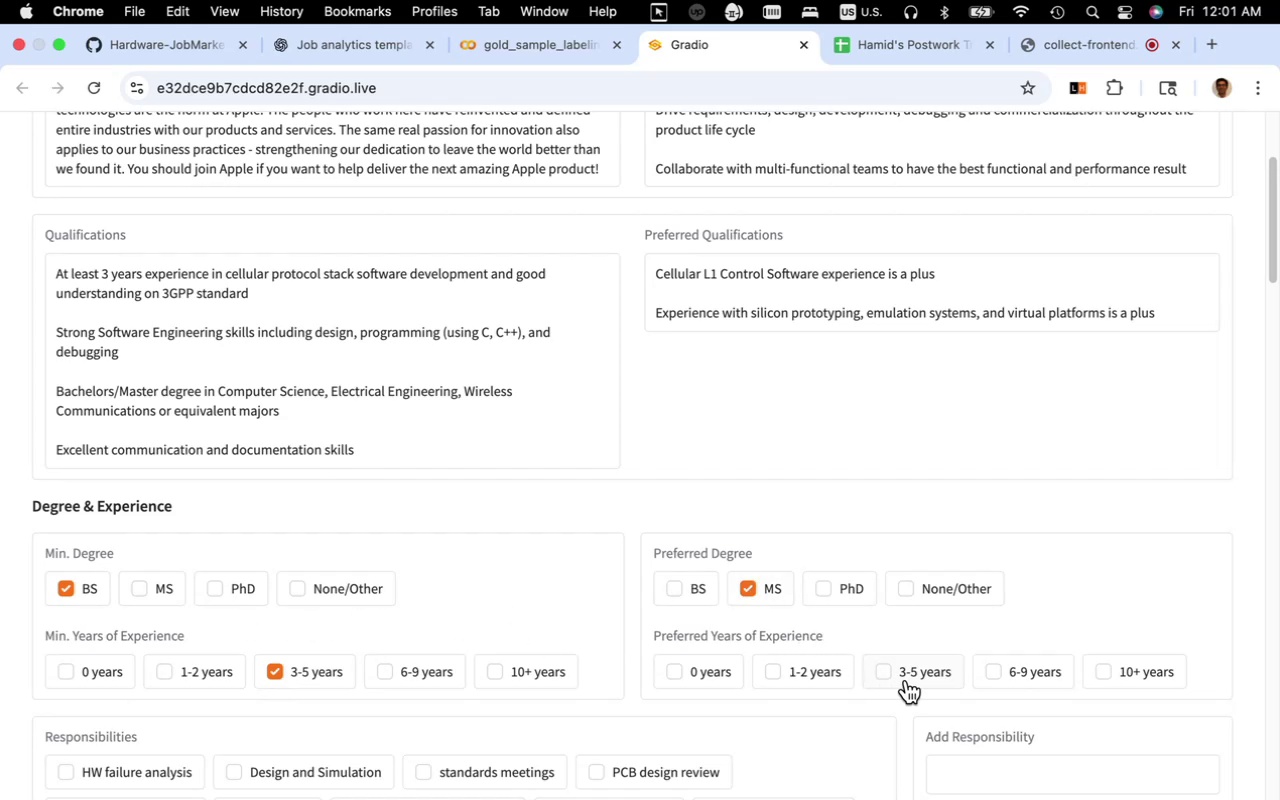 
left_click([906, 680])
 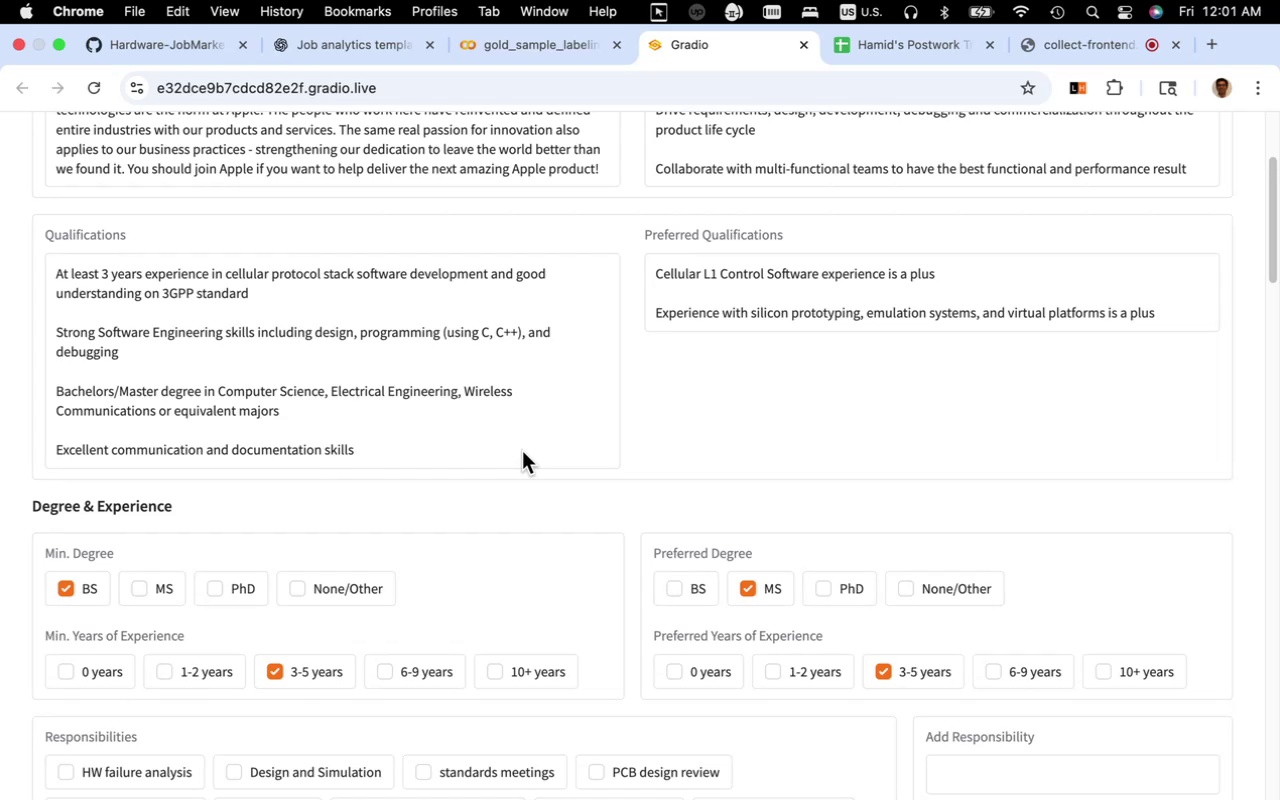 
wait(17.71)
 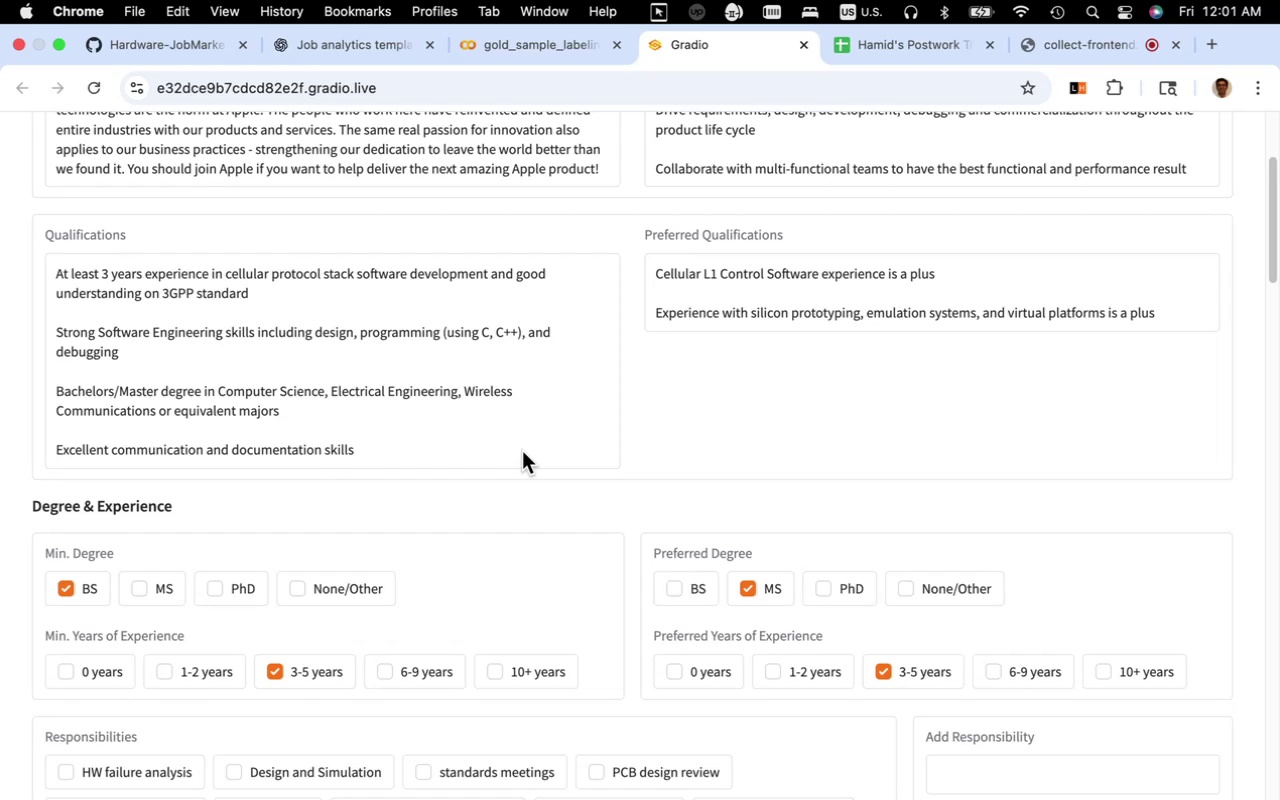 
scroll: coordinate [542, 514], scroll_direction: down, amount: 21.0
 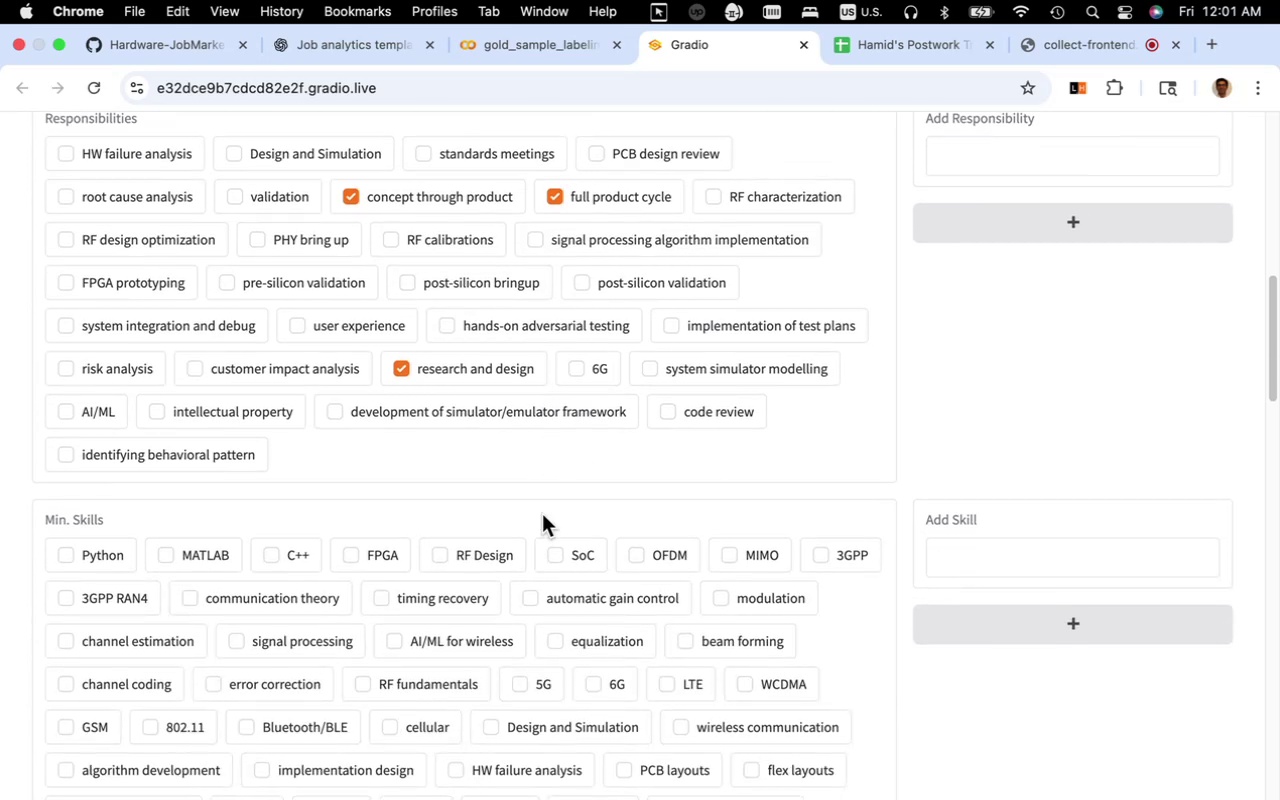 
scroll: coordinate [542, 514], scroll_direction: down, amount: 13.0
 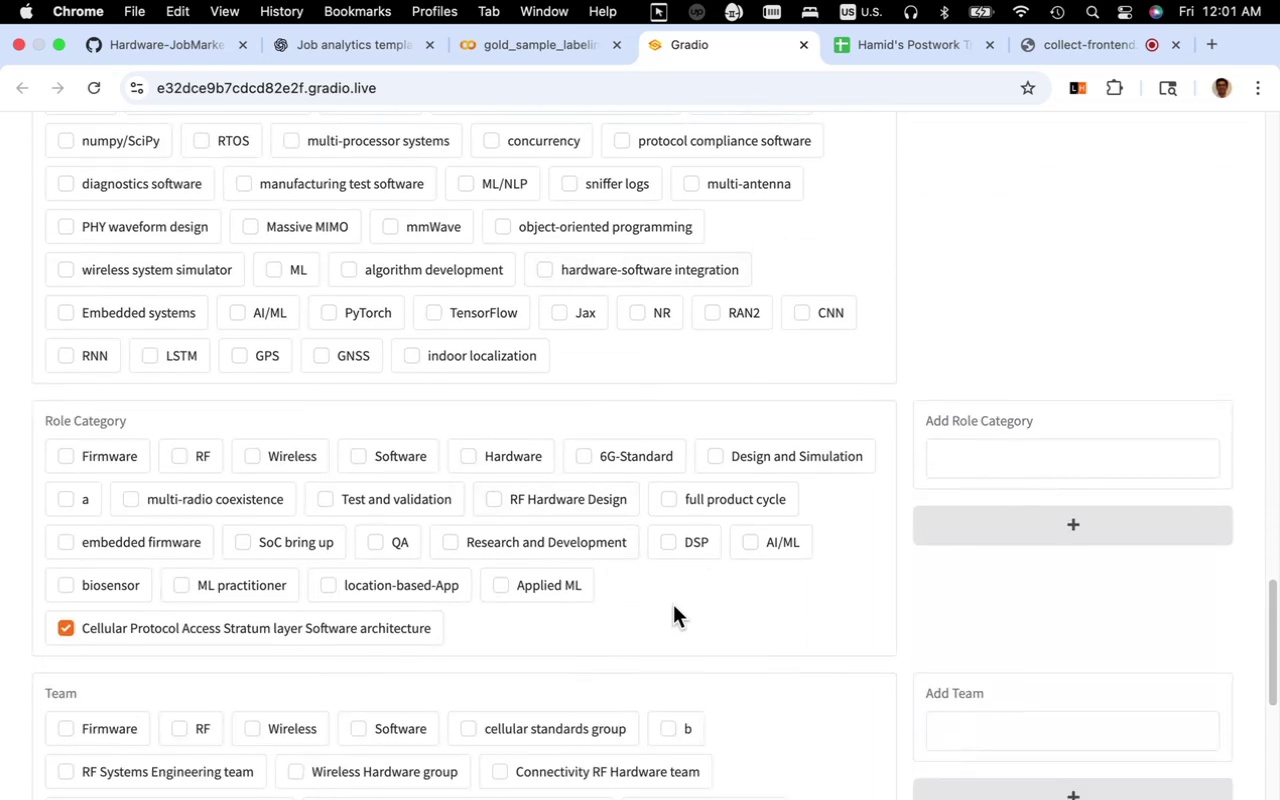 
wait(7.07)
 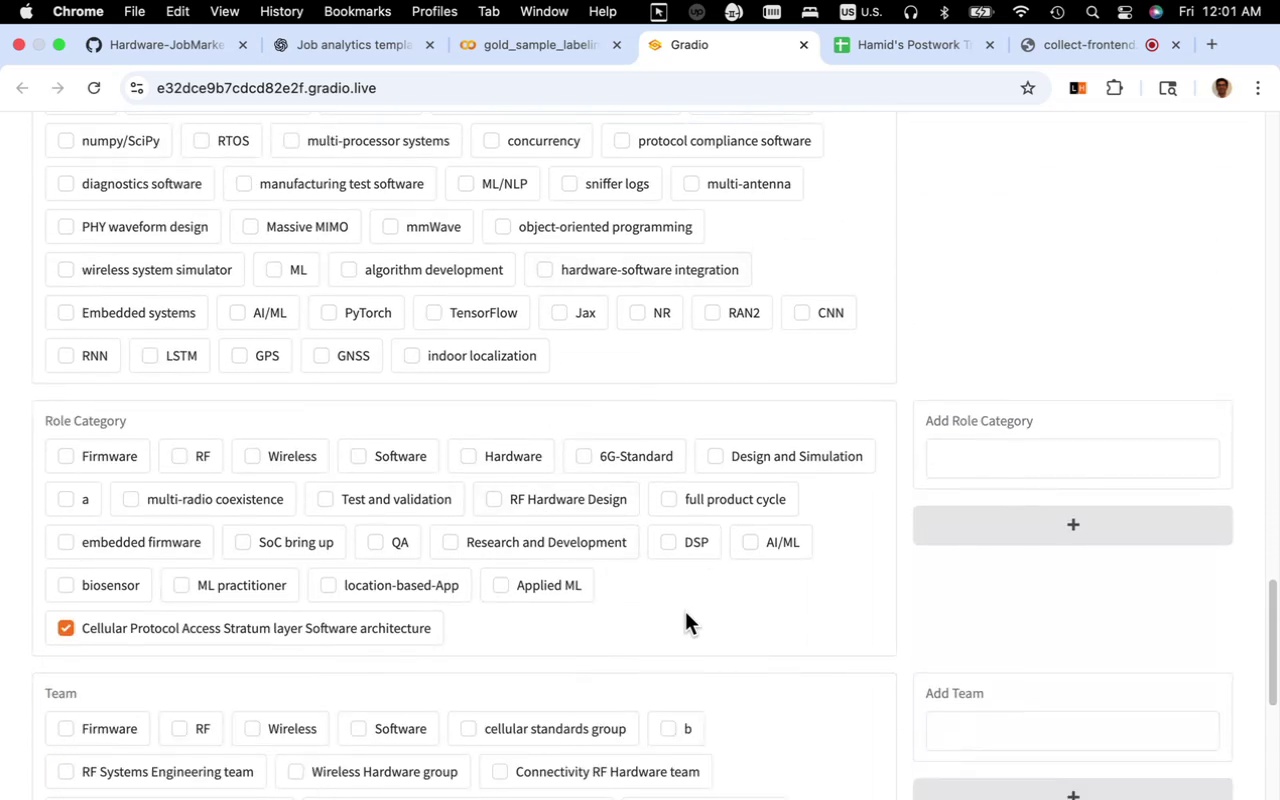 
left_click([978, 454])
 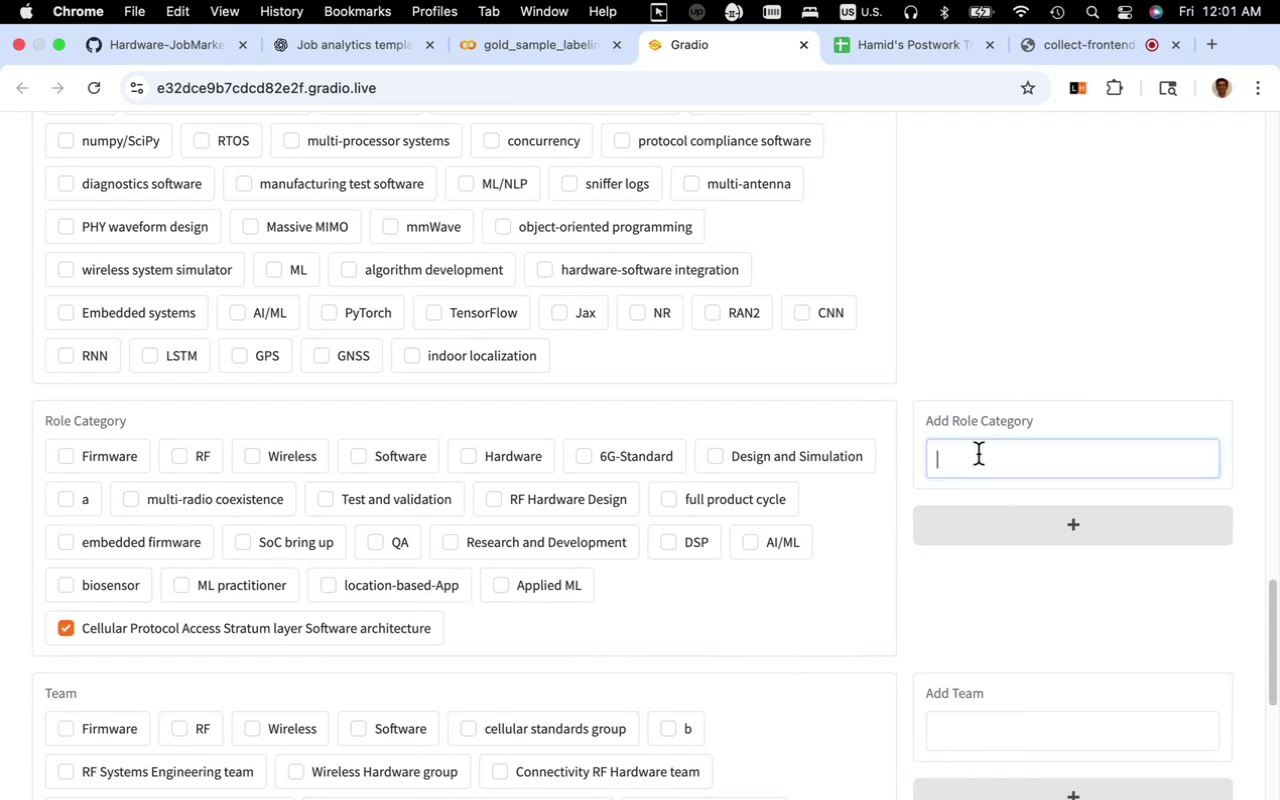 
key(Meta+V)
 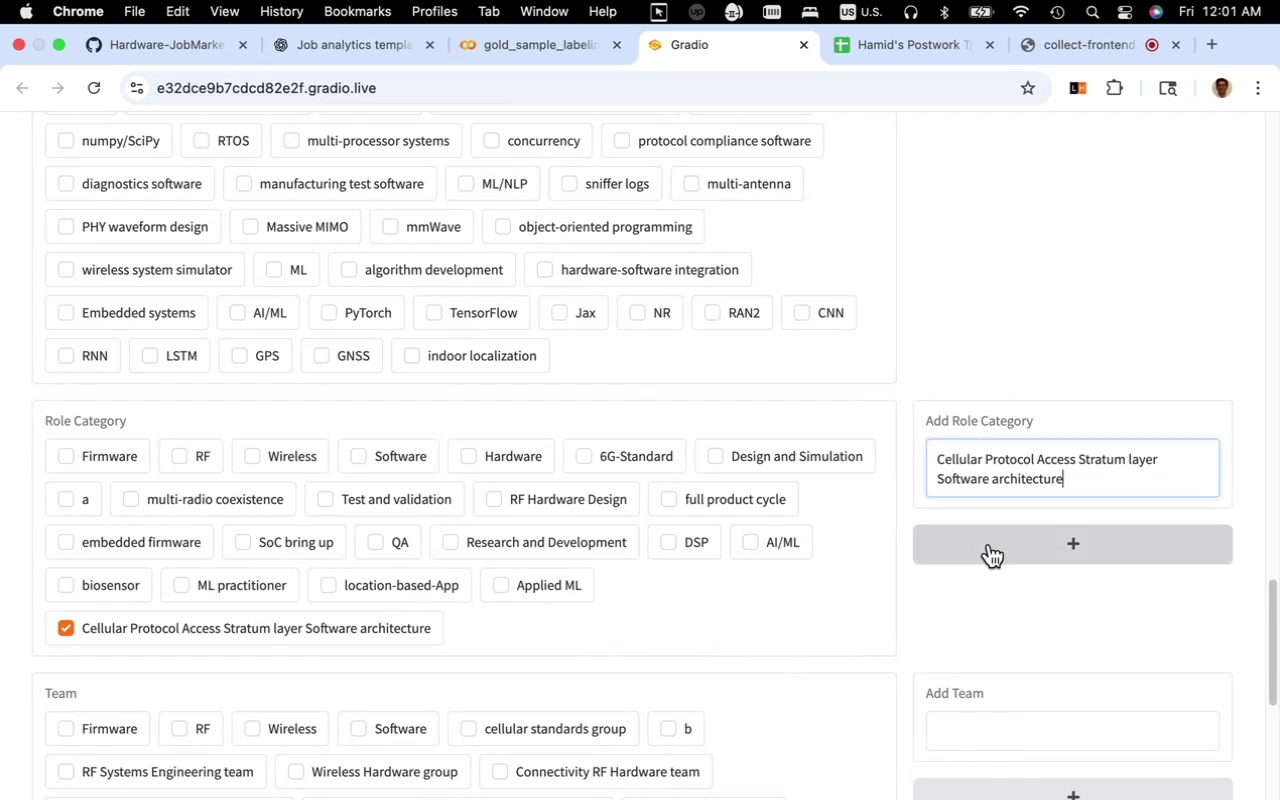 
key(Meta+CommandLeft)
 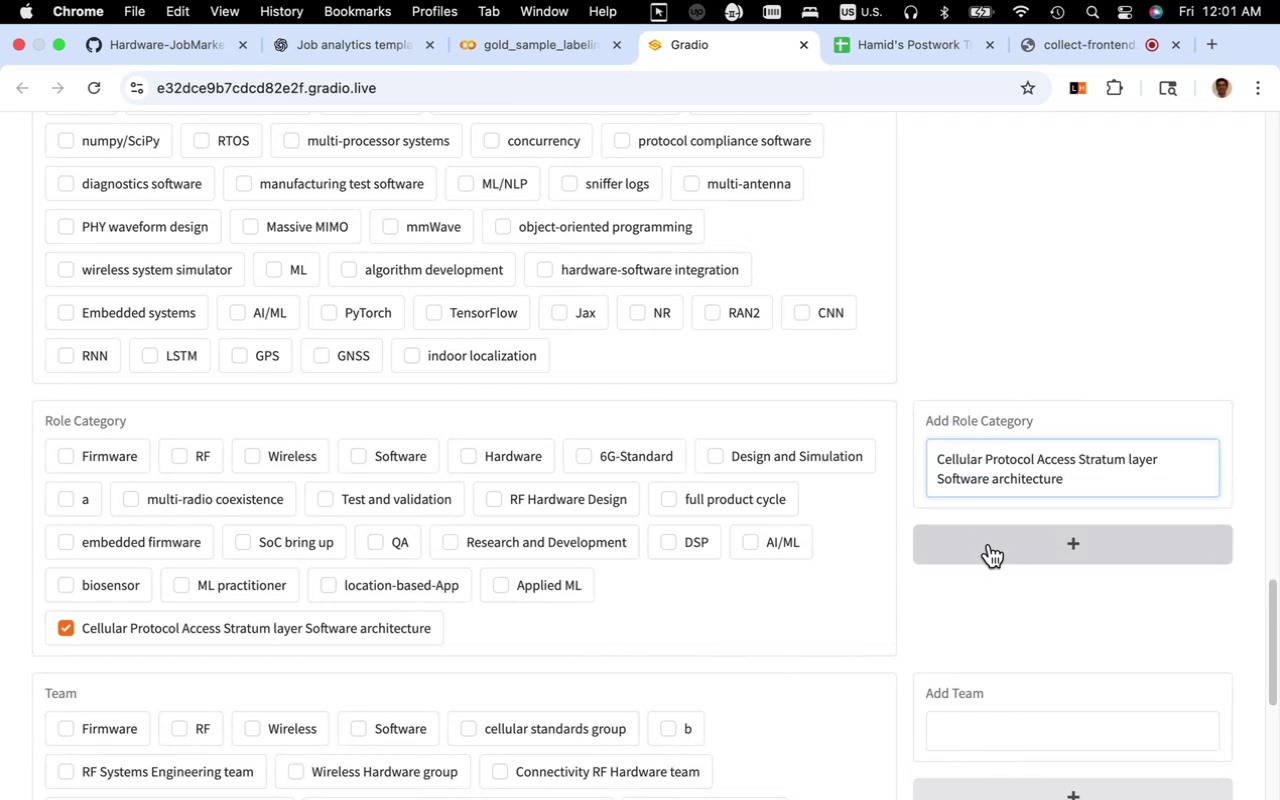 
key(Meta+Z)
 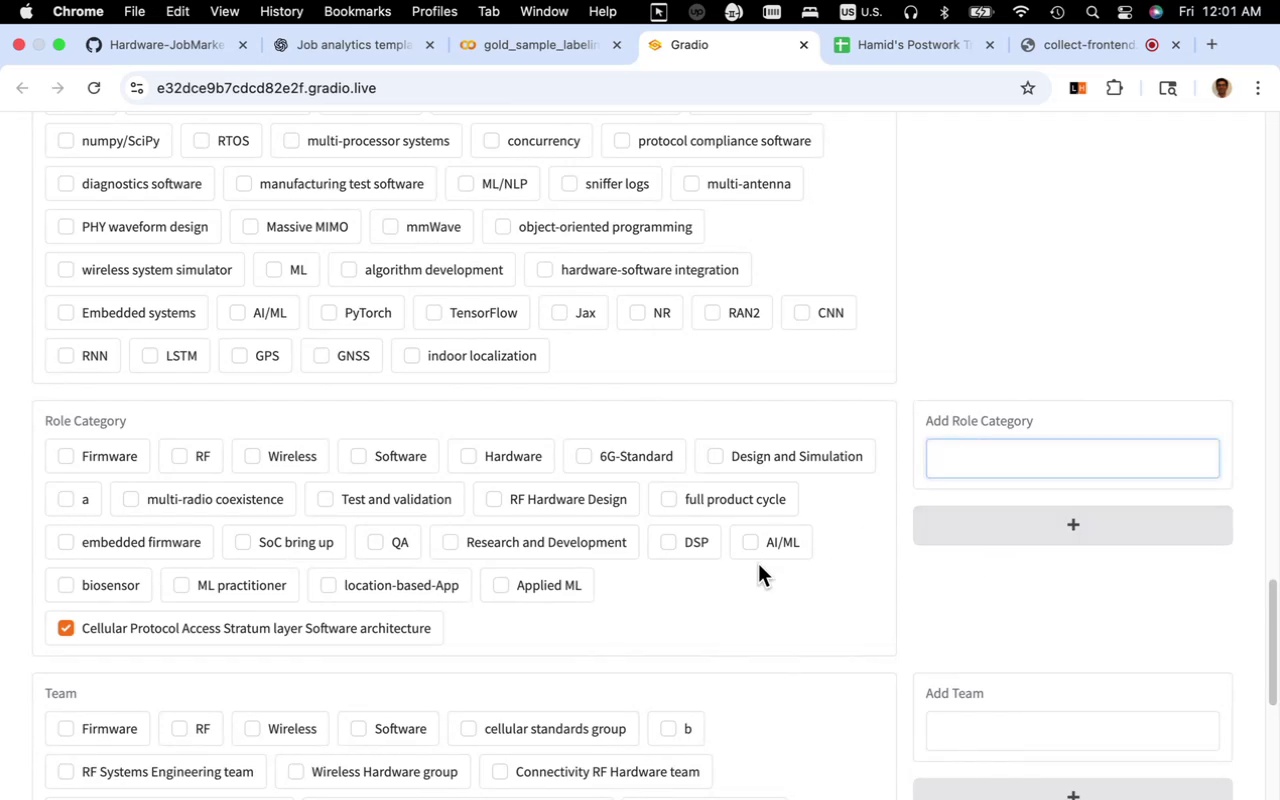 
scroll: coordinate [698, 583], scroll_direction: up, amount: 58.0
 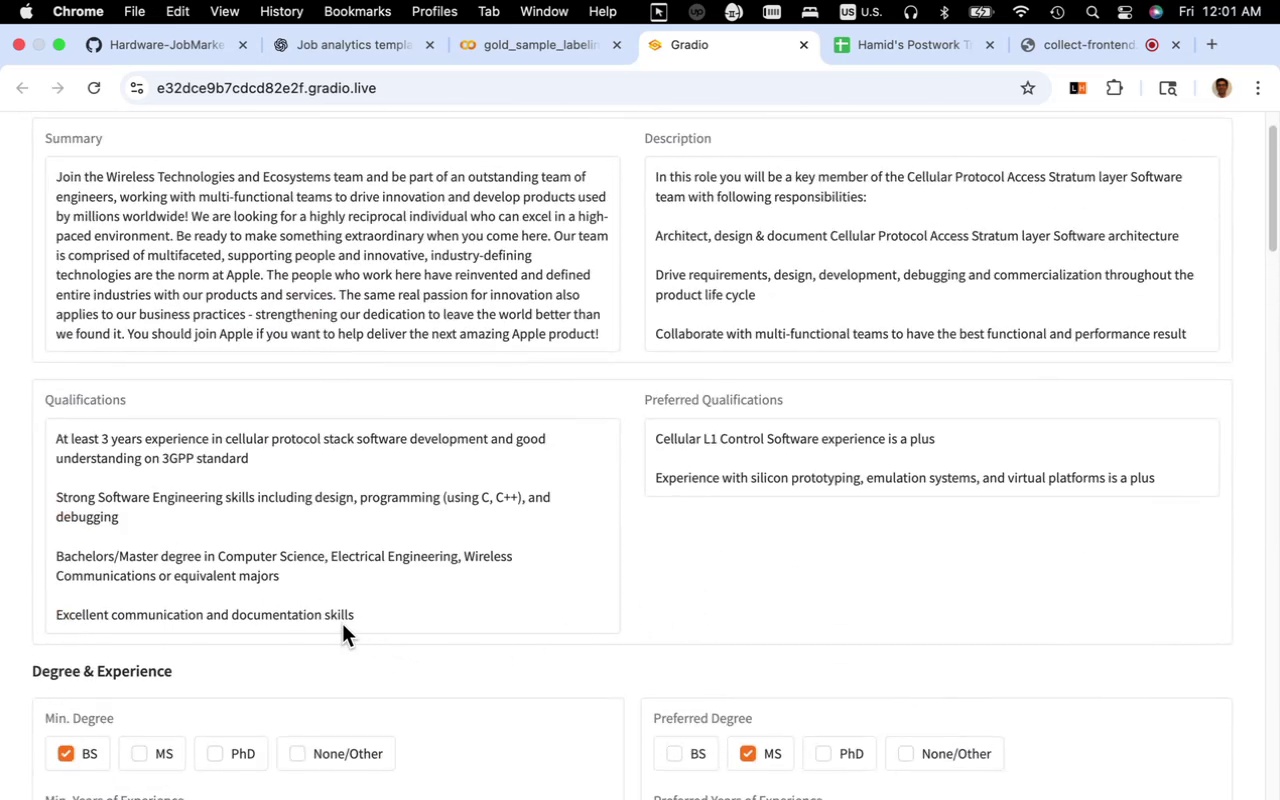 
scroll: coordinate [583, 623], scroll_direction: down, amount: 62.0
 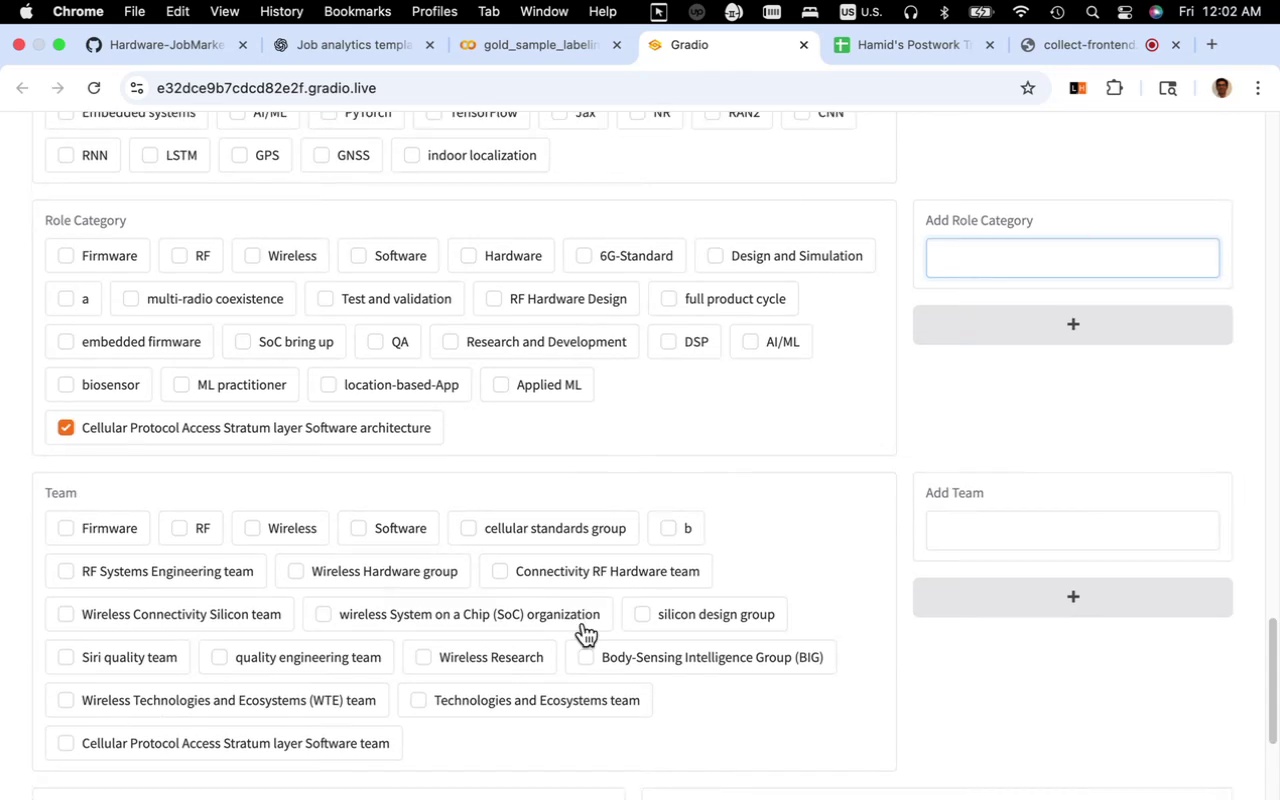 
scroll: coordinate [583, 623], scroll_direction: up, amount: 3.0
 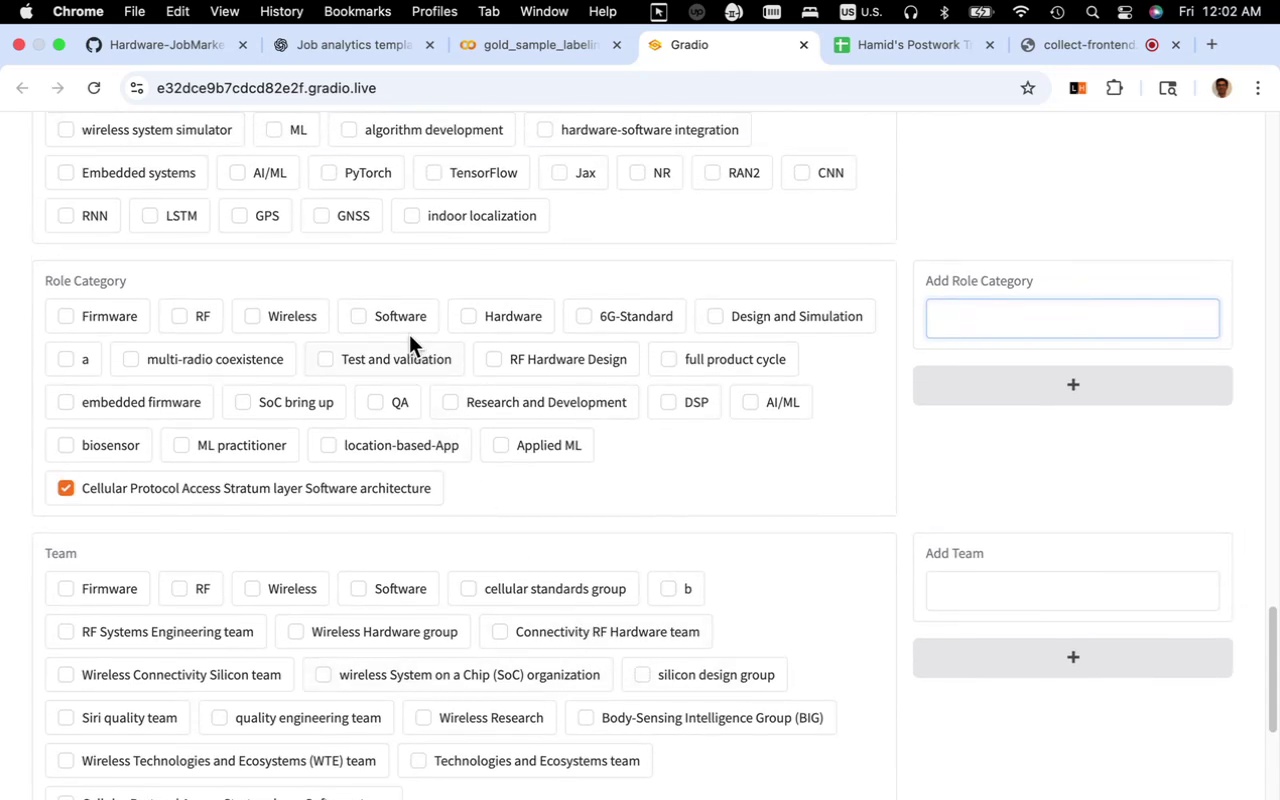 
left_click([406, 322])
 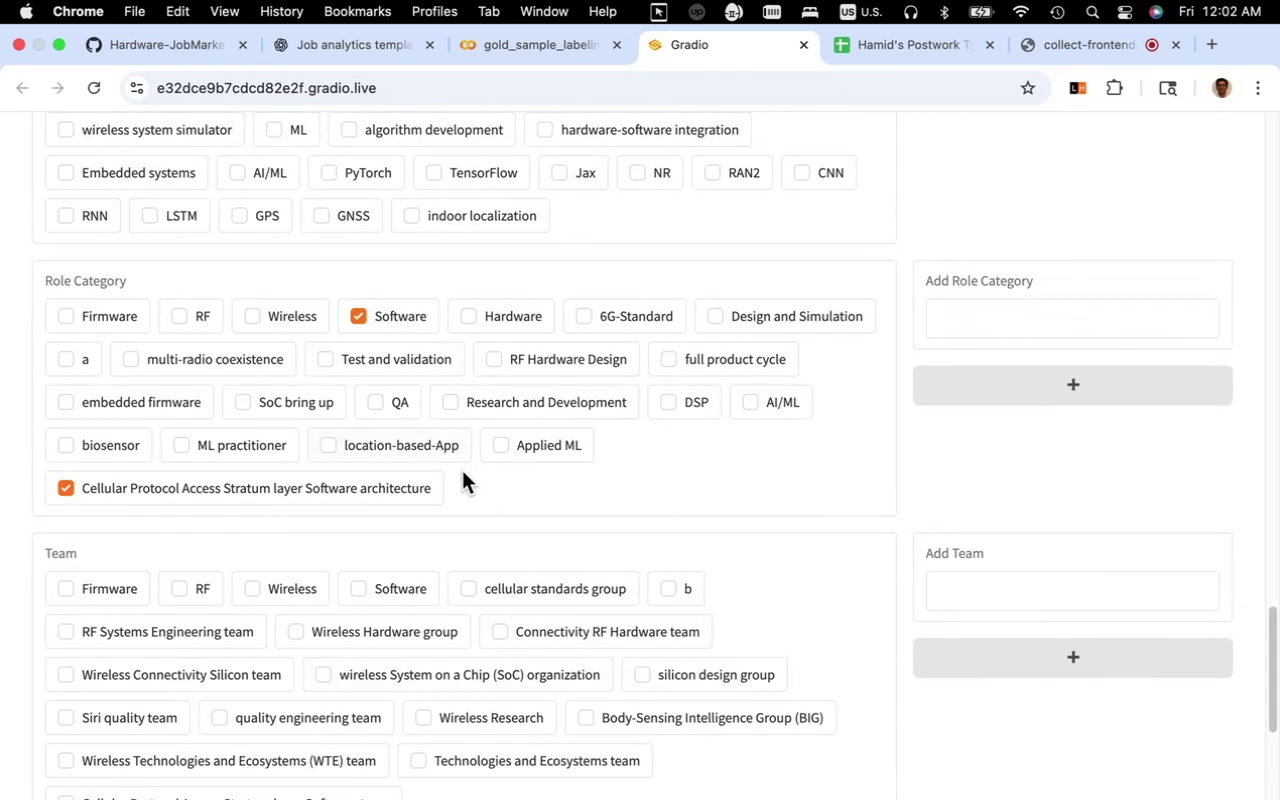 
scroll: coordinate [463, 474], scroll_direction: up, amount: 58.0
 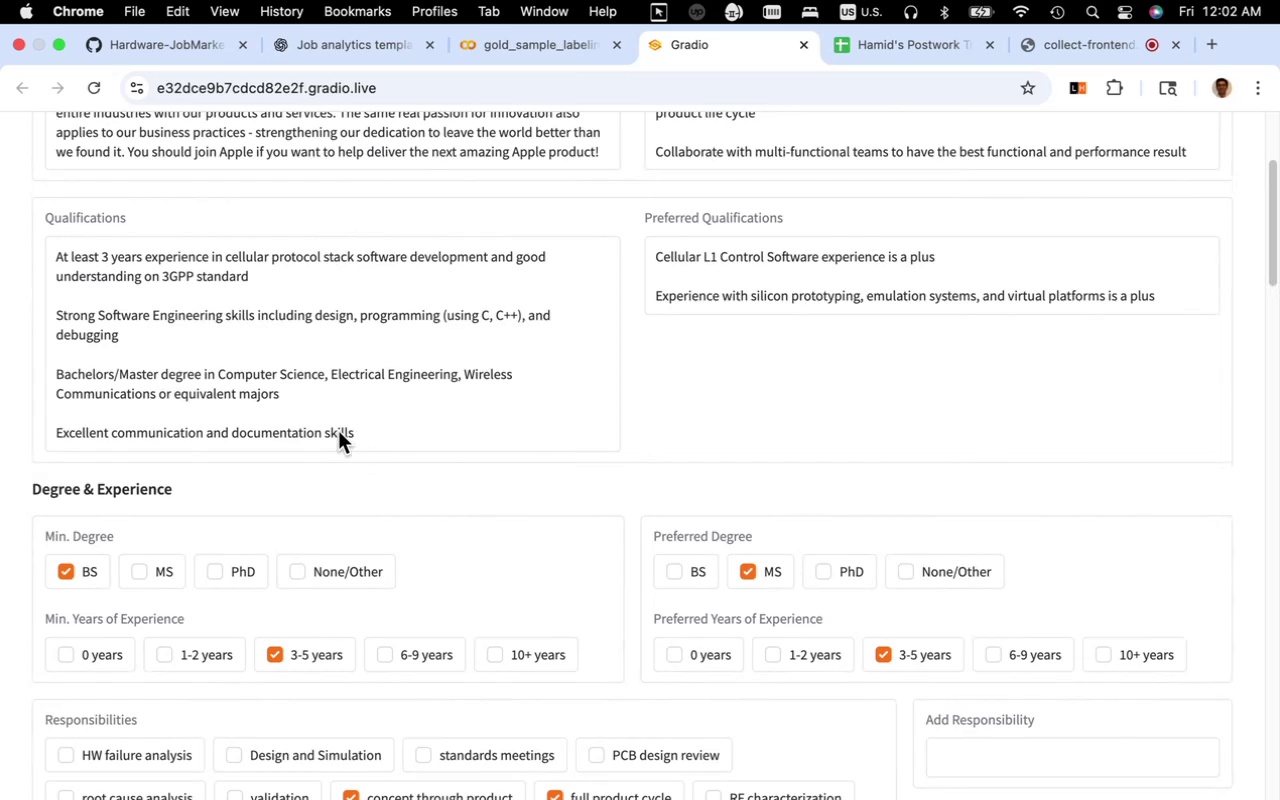 
wait(7.97)
 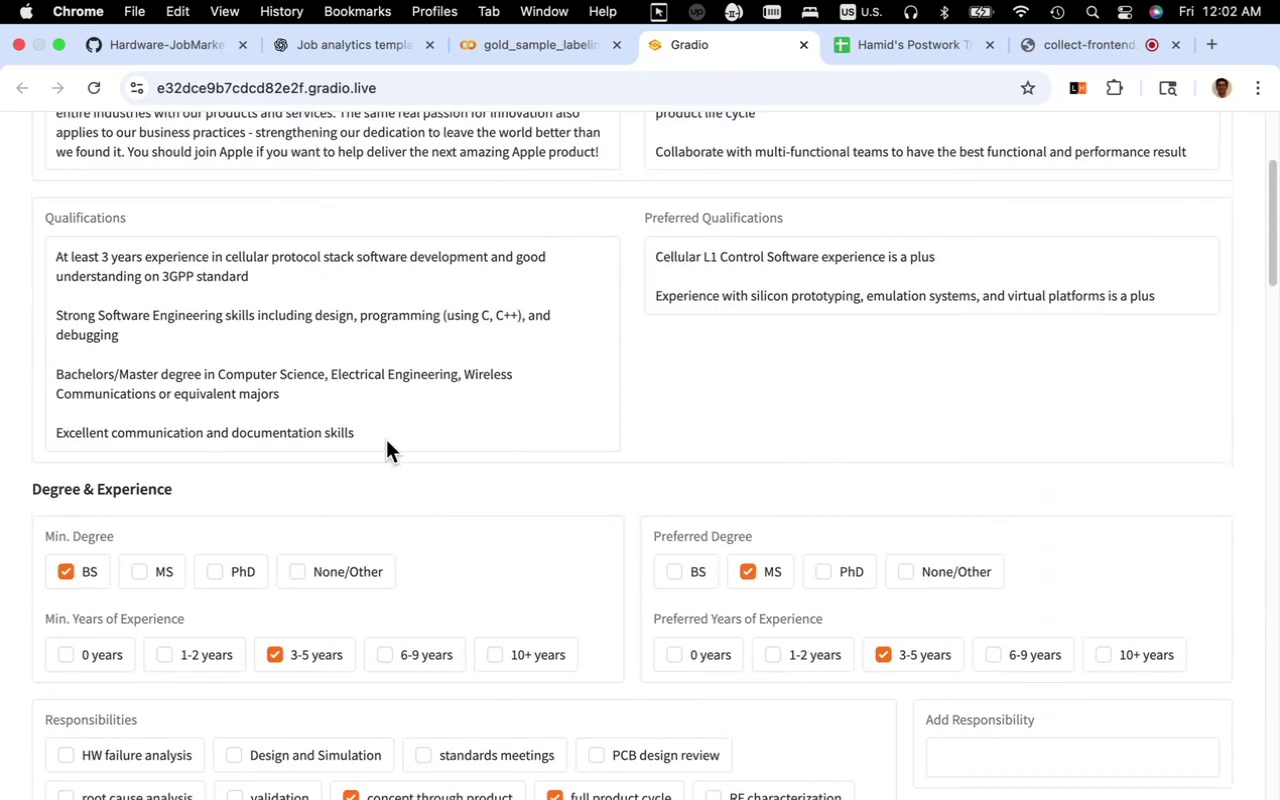 
scroll: coordinate [781, 396], scroll_direction: up, amount: 3.0
 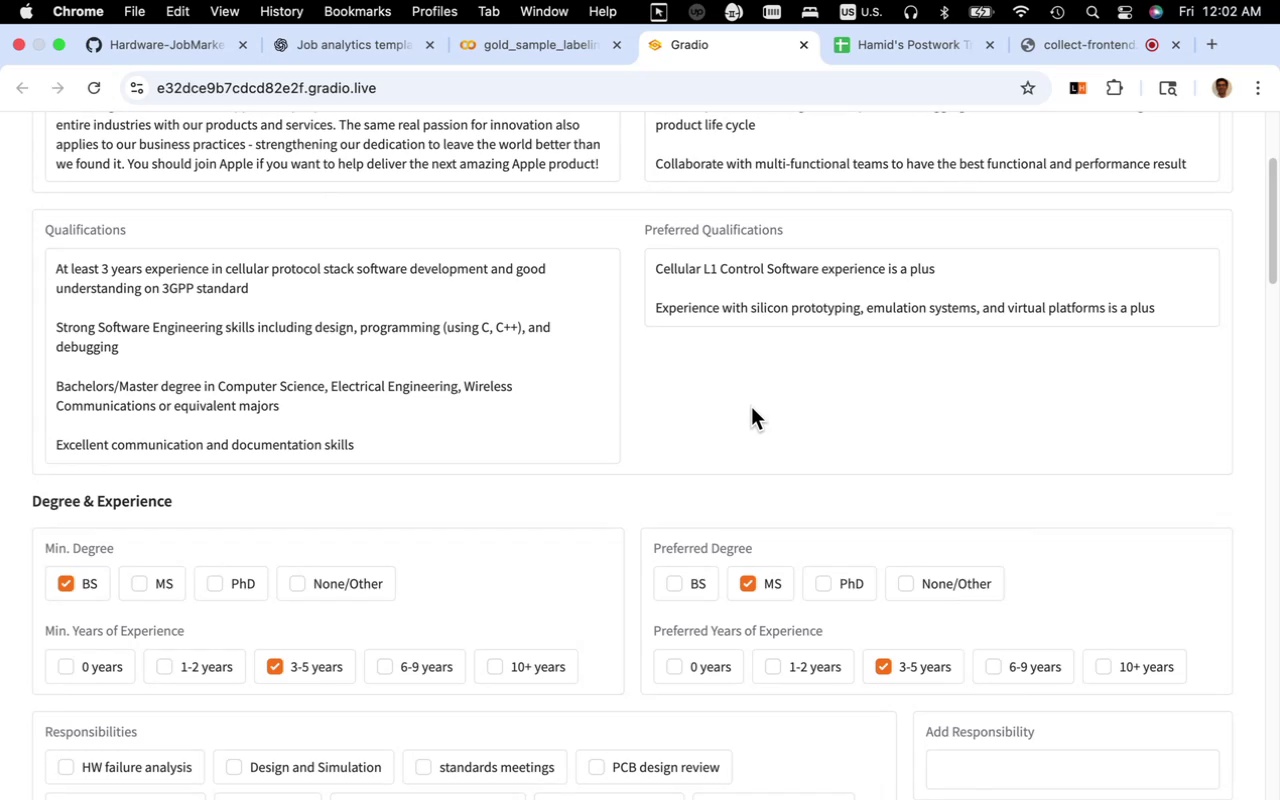 
wait(17.37)
 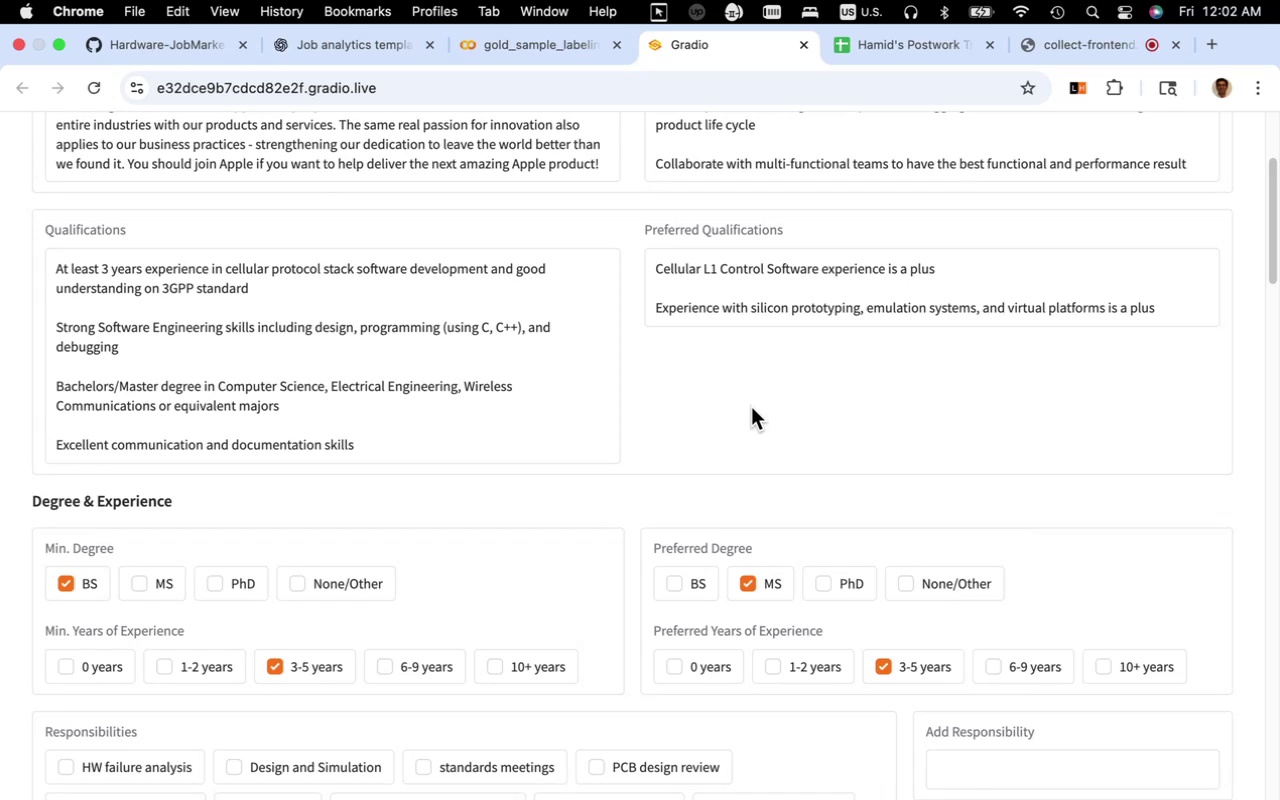 
left_click_drag(start_coordinate=[858, 313], to_coordinate=[752, 314])
 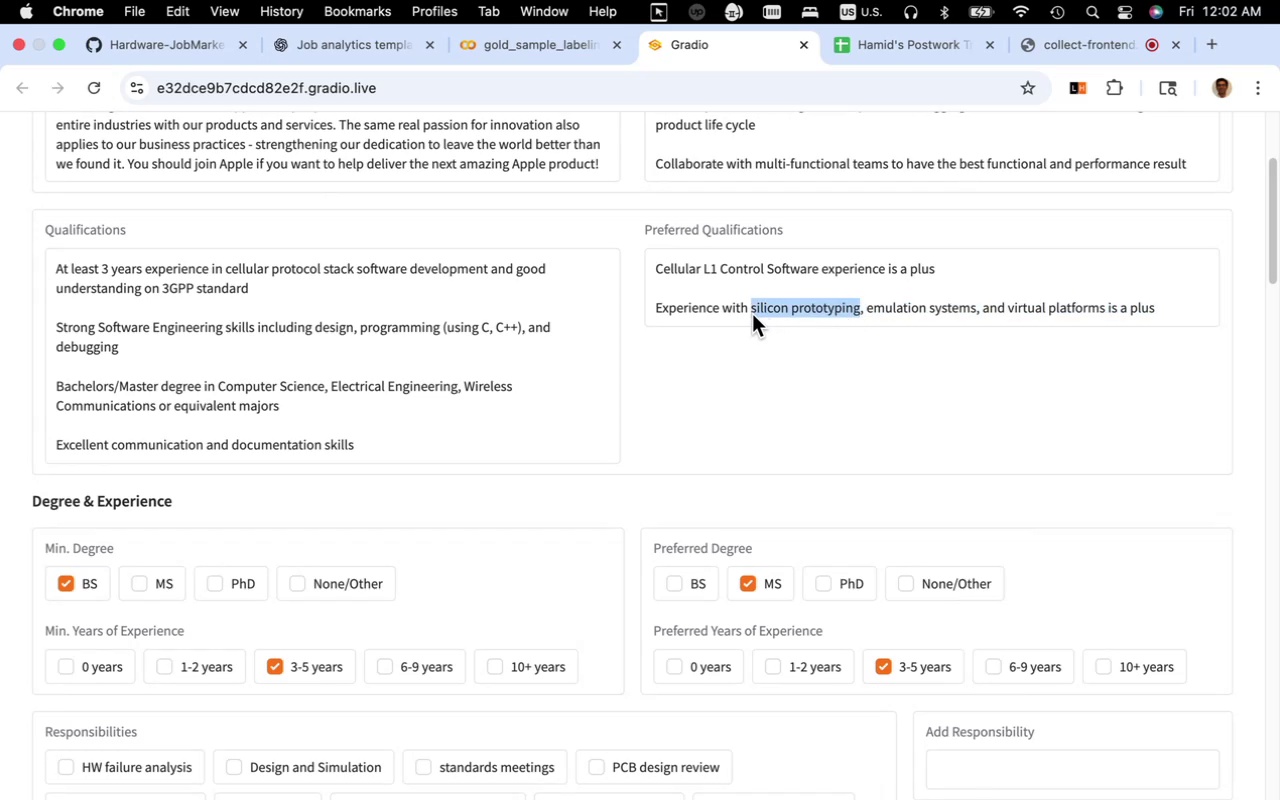 
key(Meta+C)
 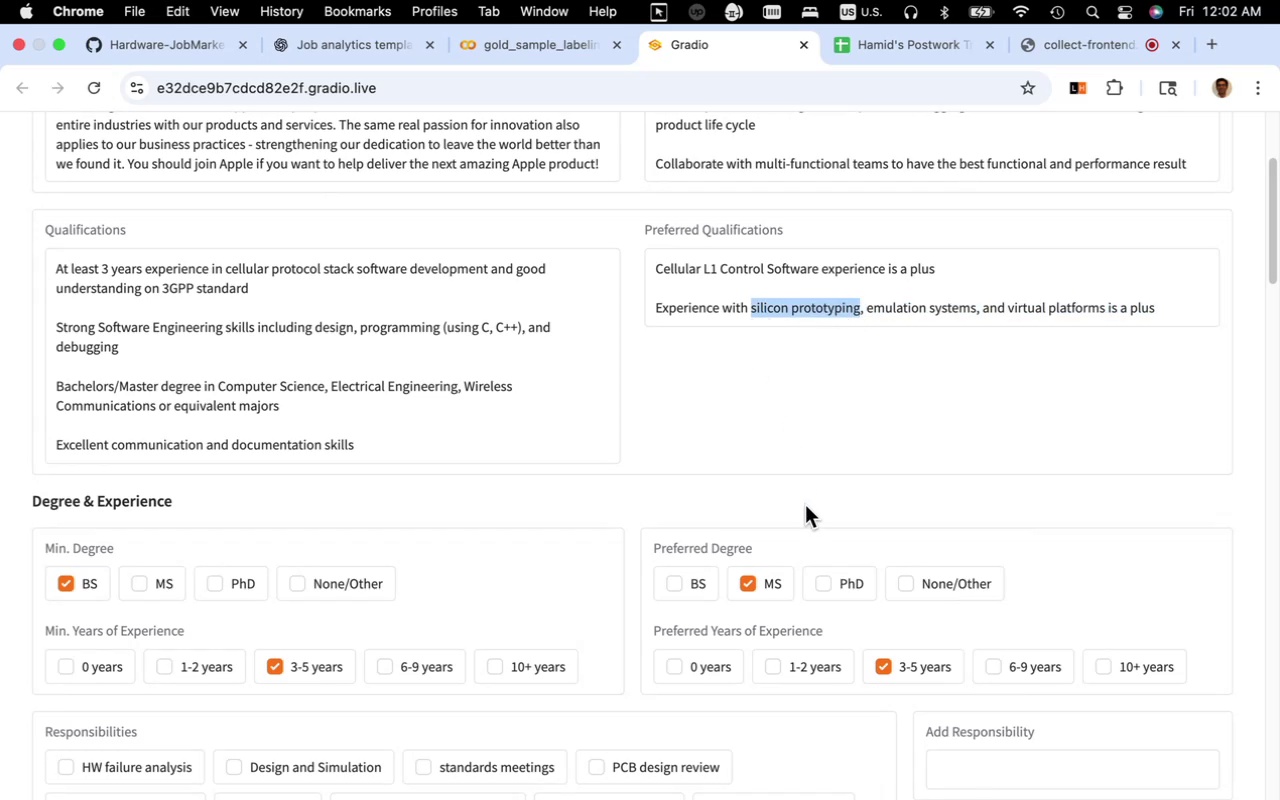 
scroll: coordinate [806, 510], scroll_direction: down, amount: 24.0
 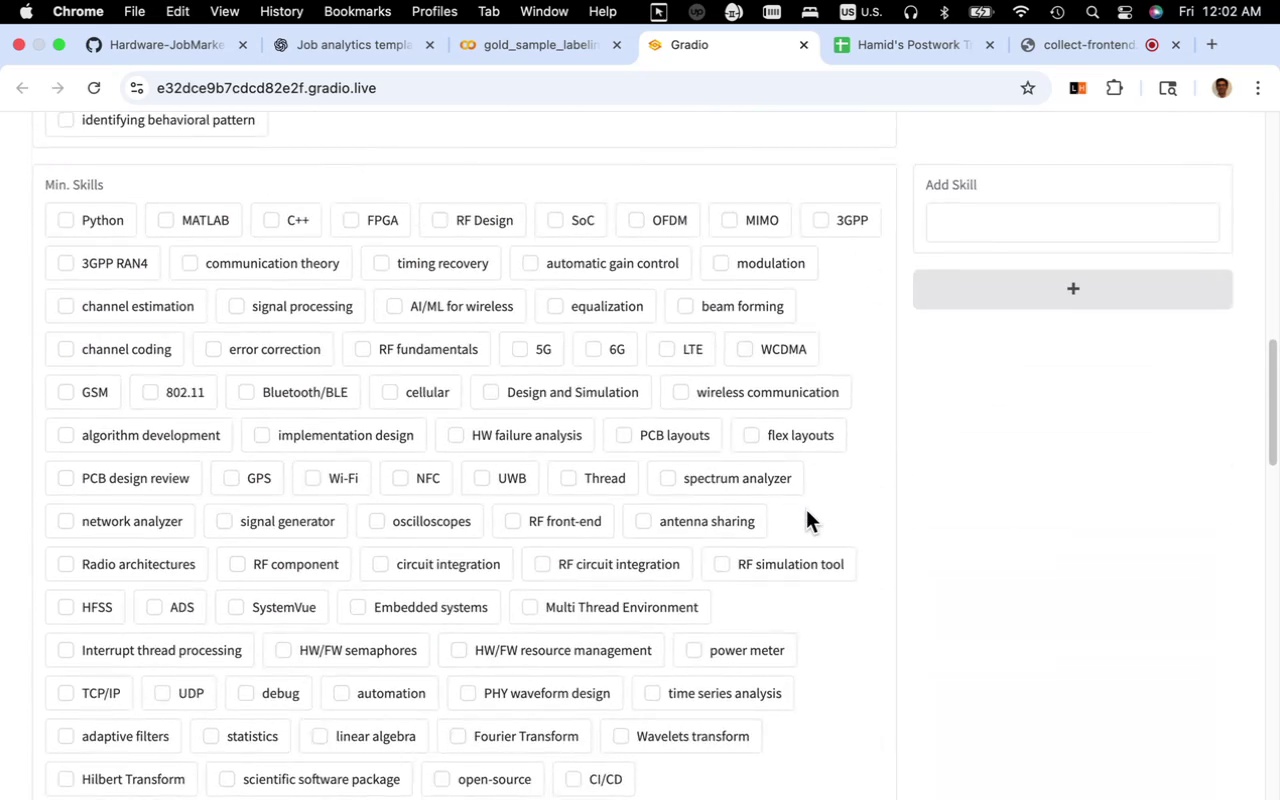 
scroll: coordinate [806, 510], scroll_direction: up, amount: 5.0
 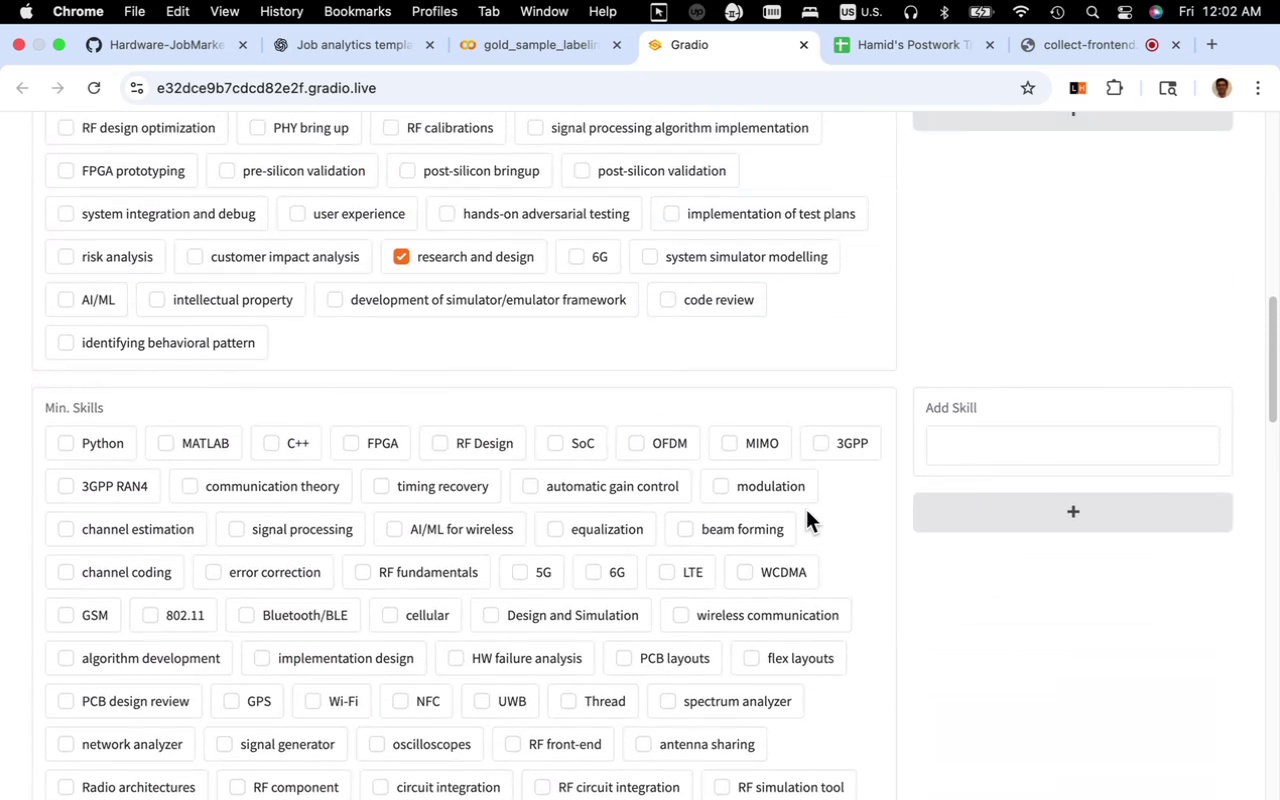 
scroll: coordinate [806, 510], scroll_direction: down, amount: 14.0
 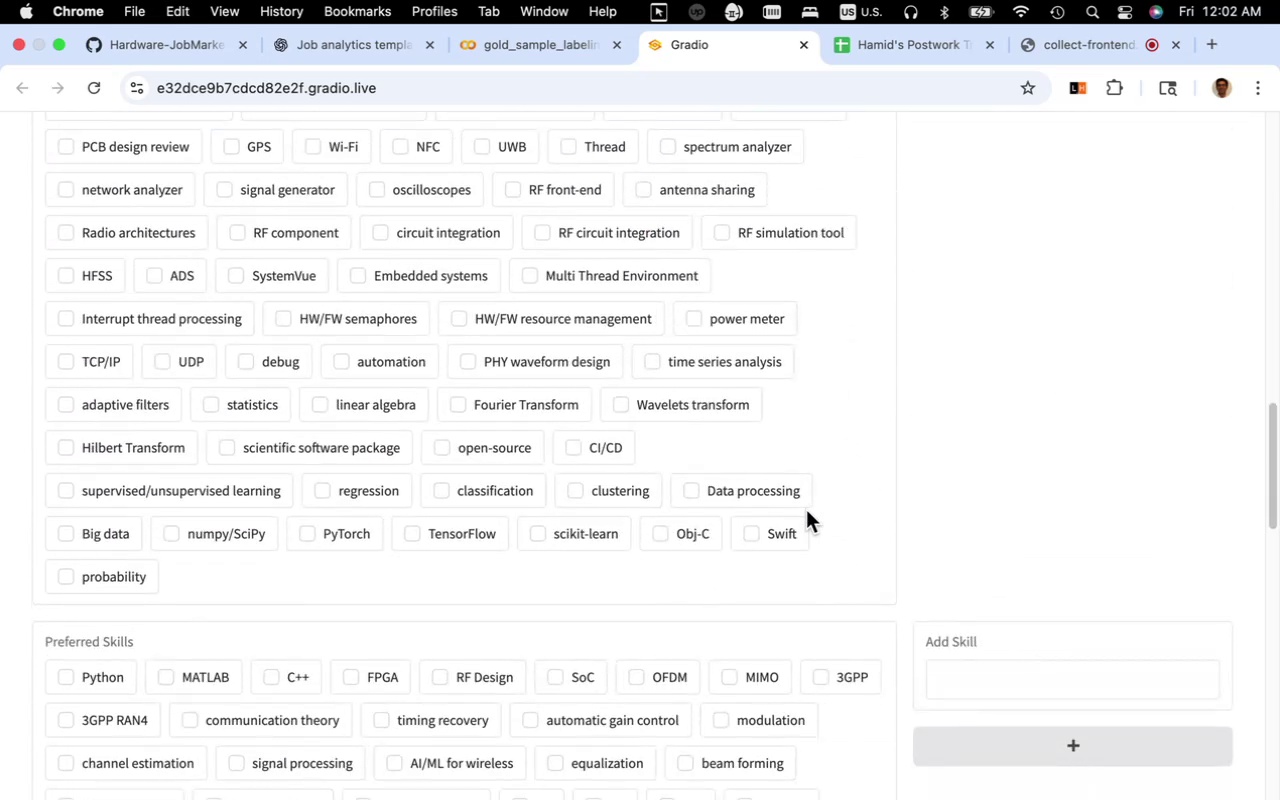 
scroll: coordinate [806, 510], scroll_direction: up, amount: 7.0
 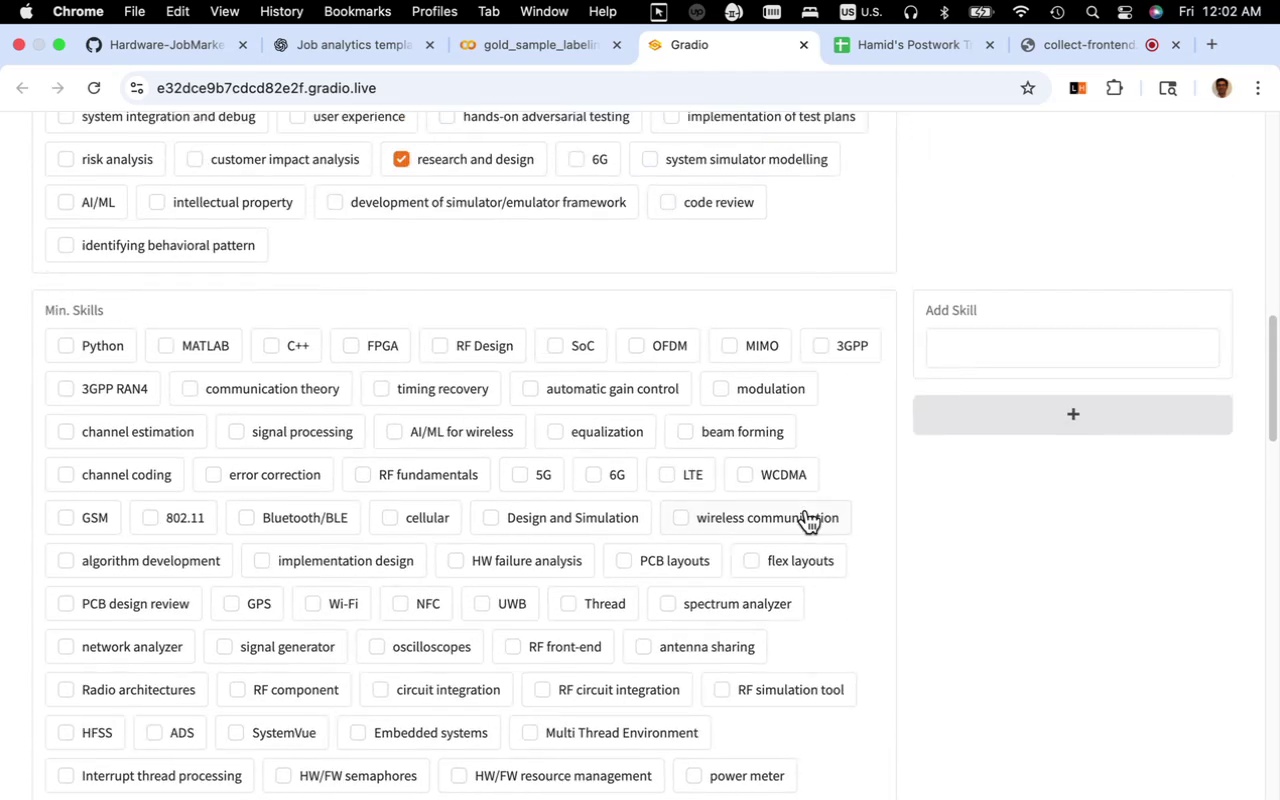 
scroll: coordinate [806, 510], scroll_direction: down, amount: 10.0
 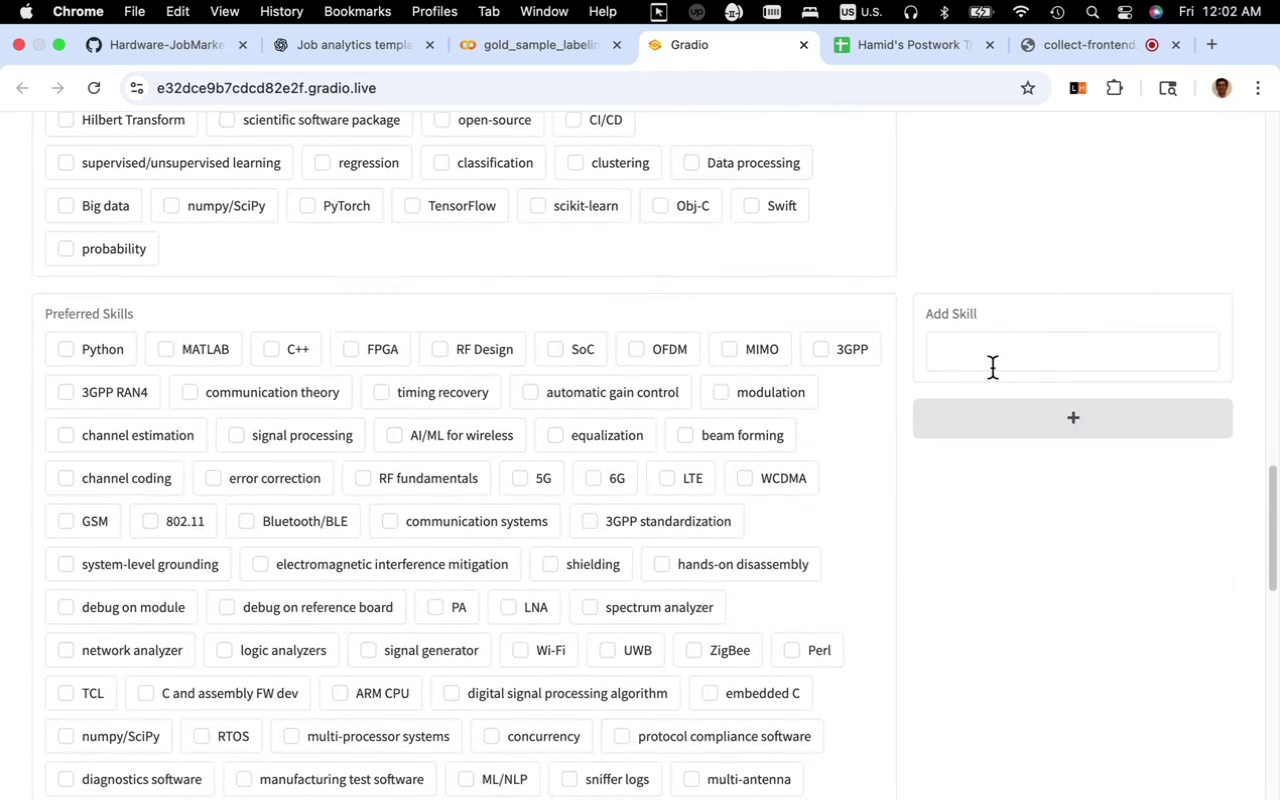 
left_click([991, 365])
 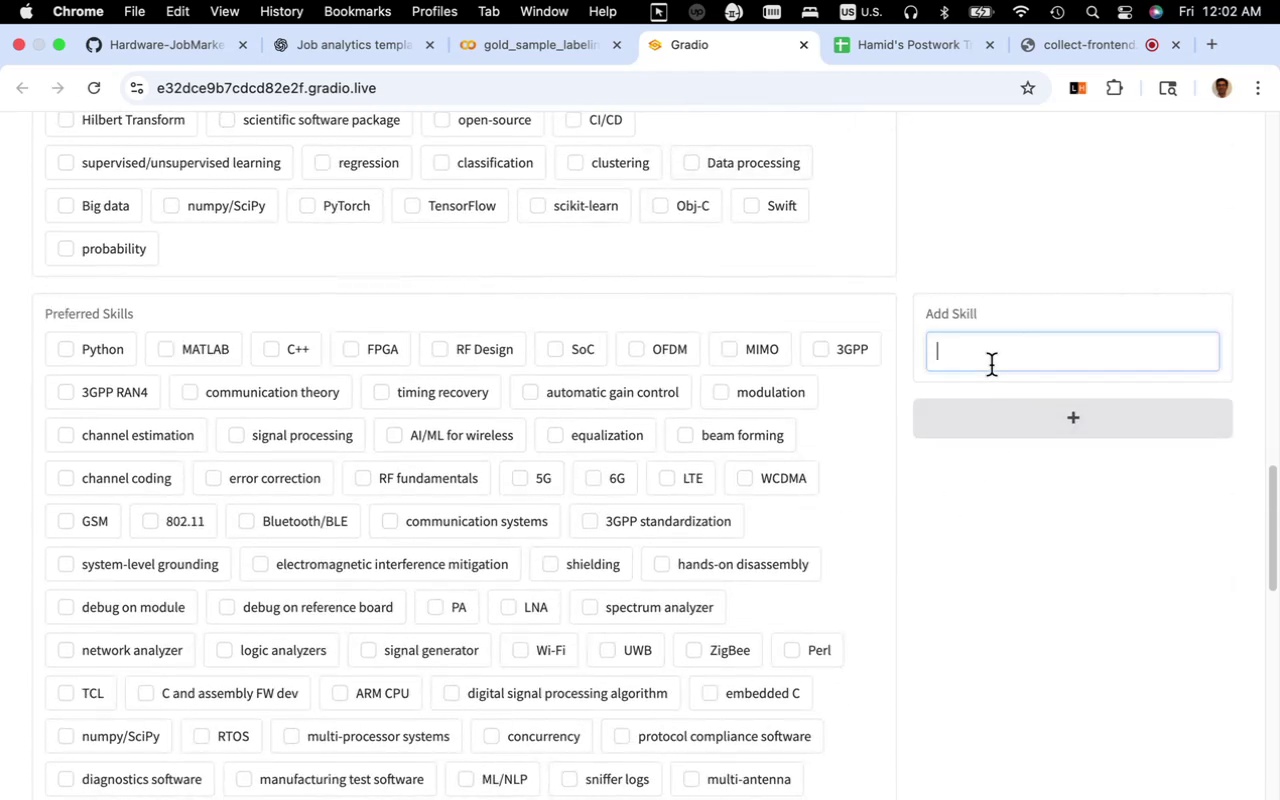 
key(Meta+V)
 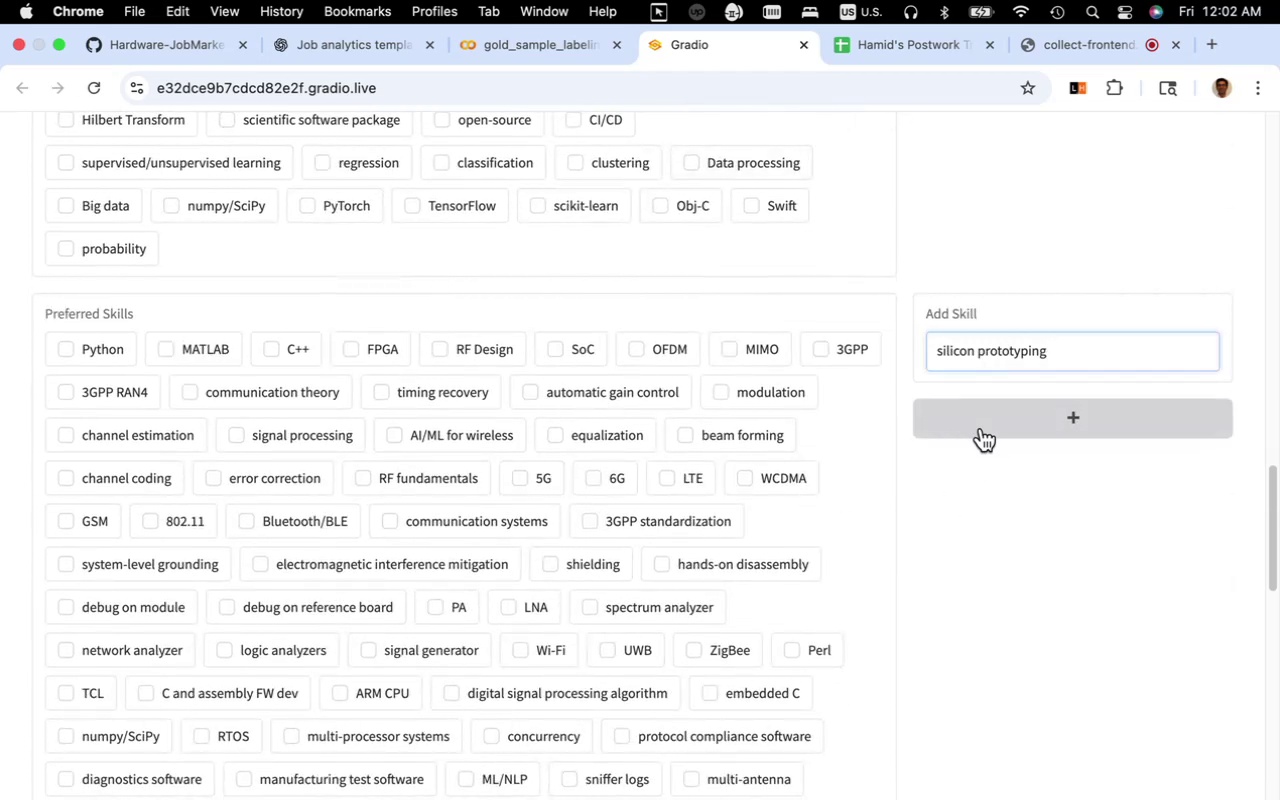 
left_click([981, 428])
 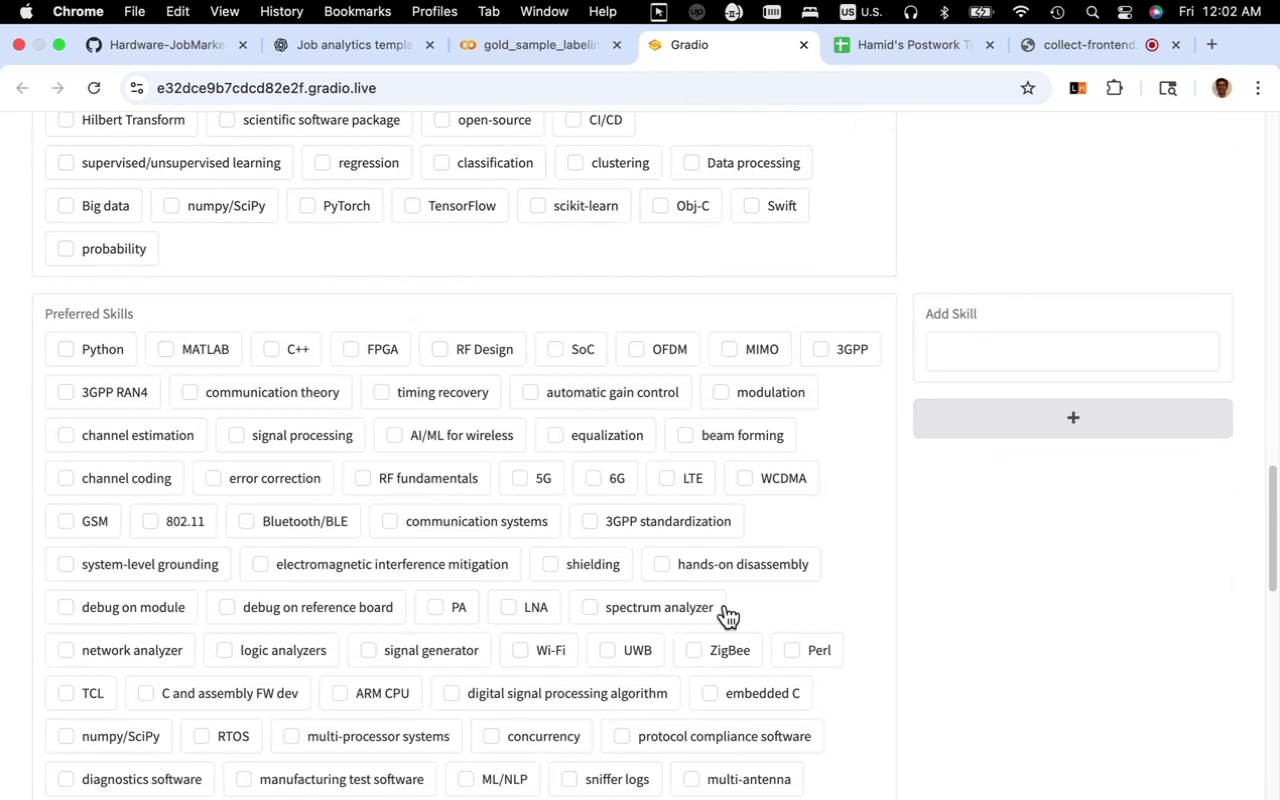 
scroll: coordinate [724, 599], scroll_direction: down, amount: 12.0
 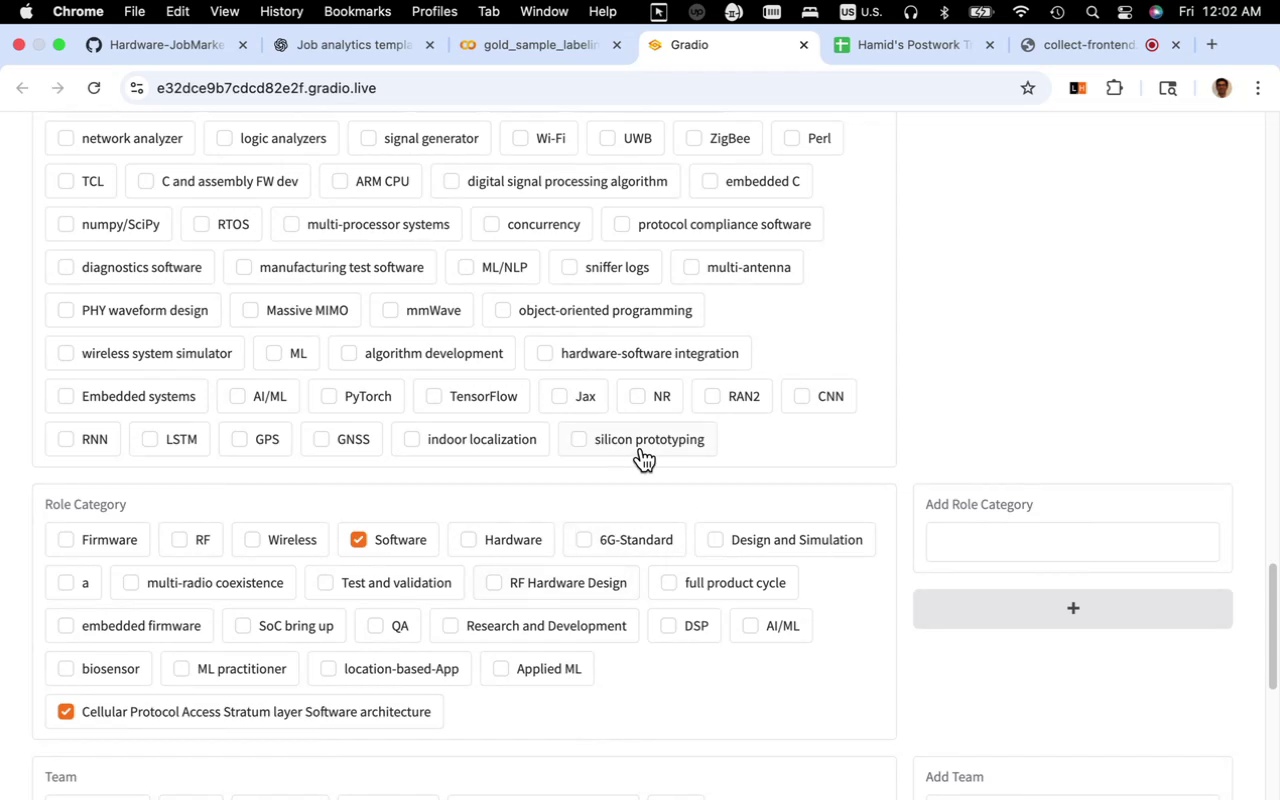 
scroll: coordinate [841, 614], scroll_direction: up, amount: 57.0
 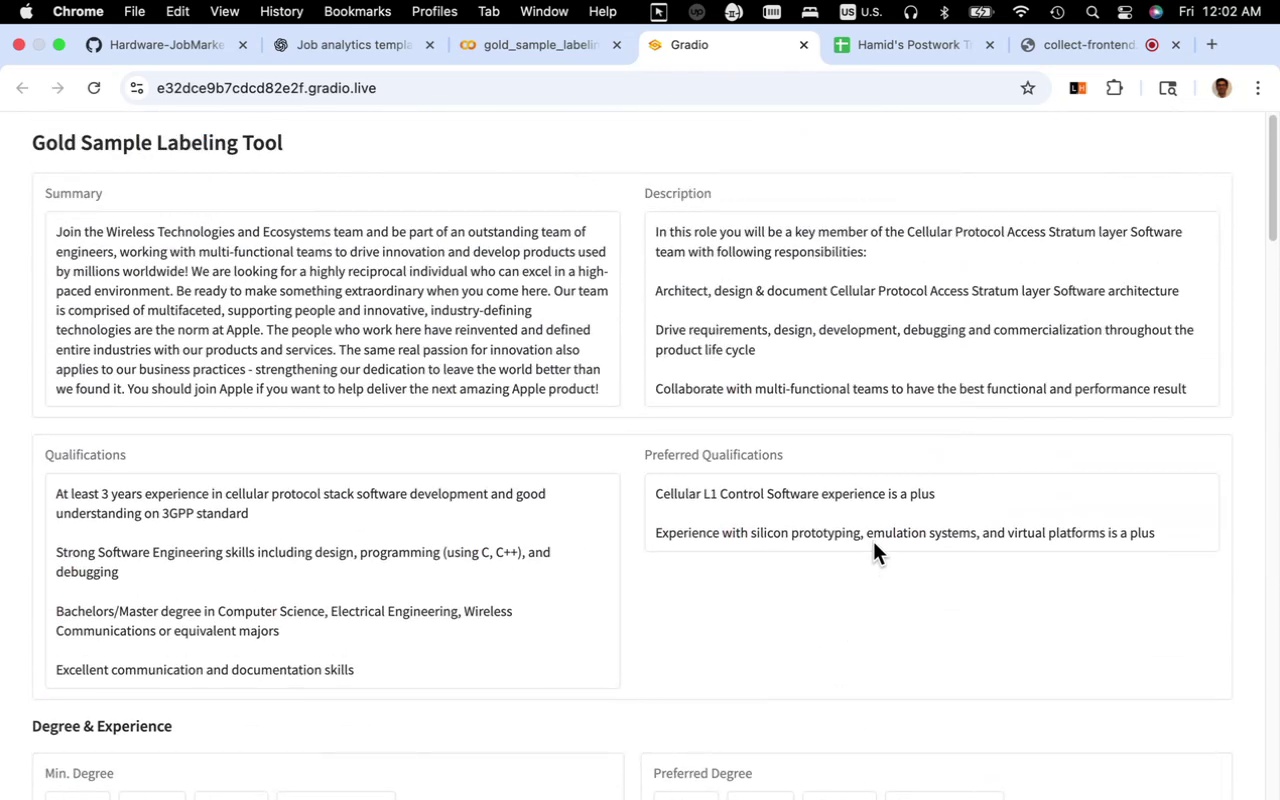 
left_click_drag(start_coordinate=[869, 538], to_coordinate=[976, 538])
 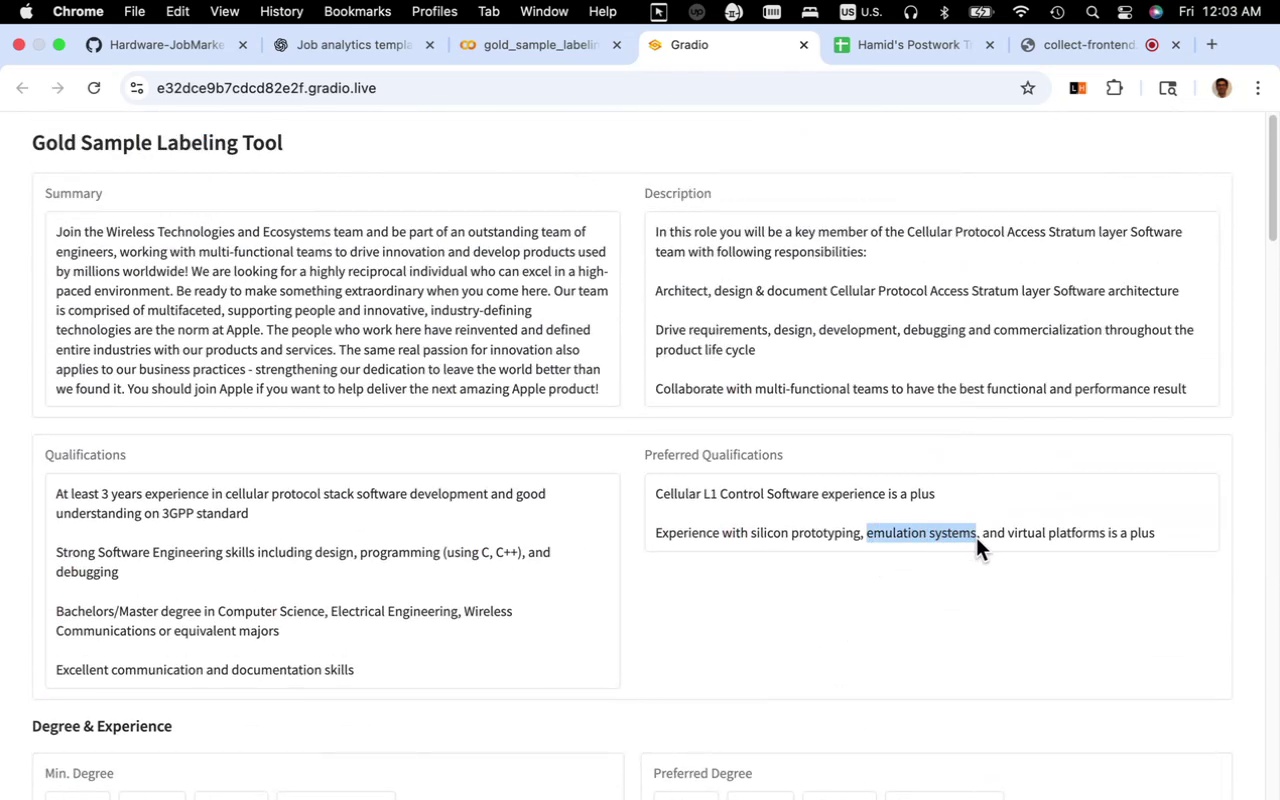 
key(Meta+C)
 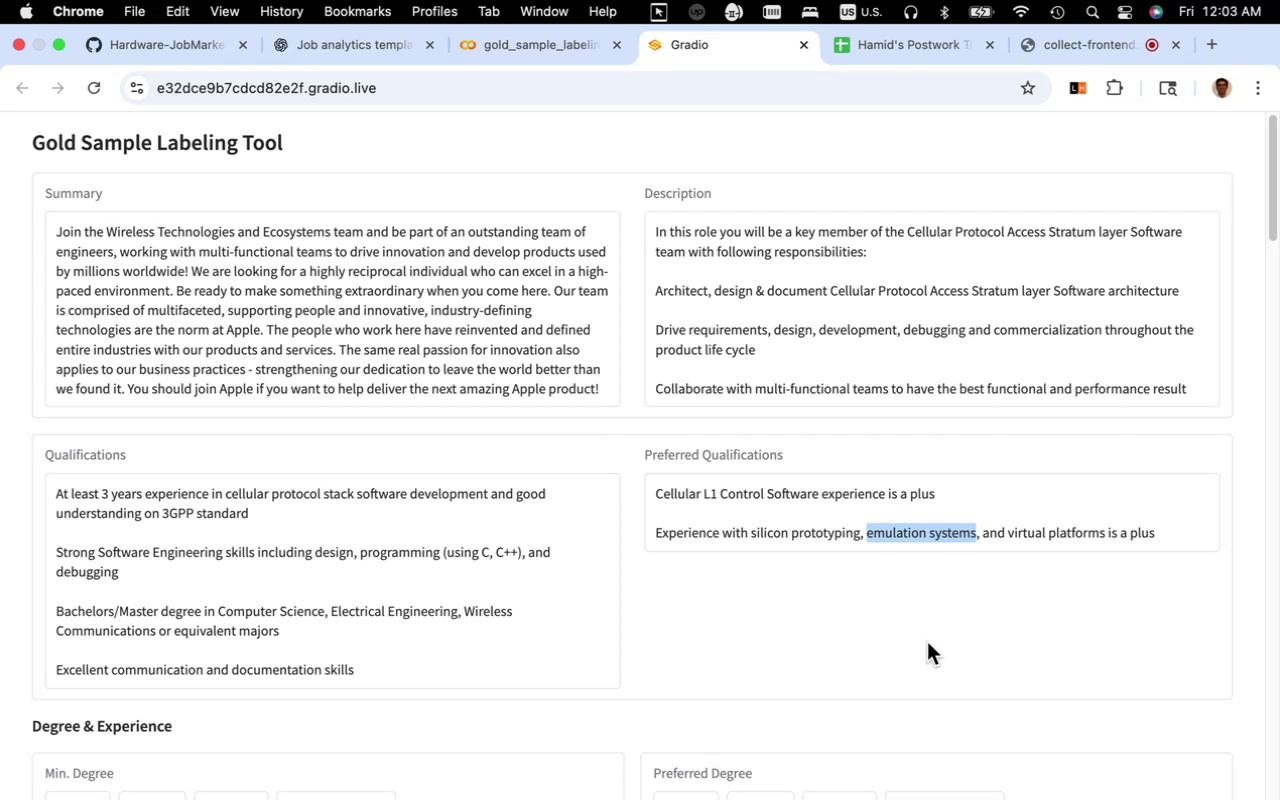 
scroll: coordinate [908, 531], scroll_direction: down, amount: 42.0
 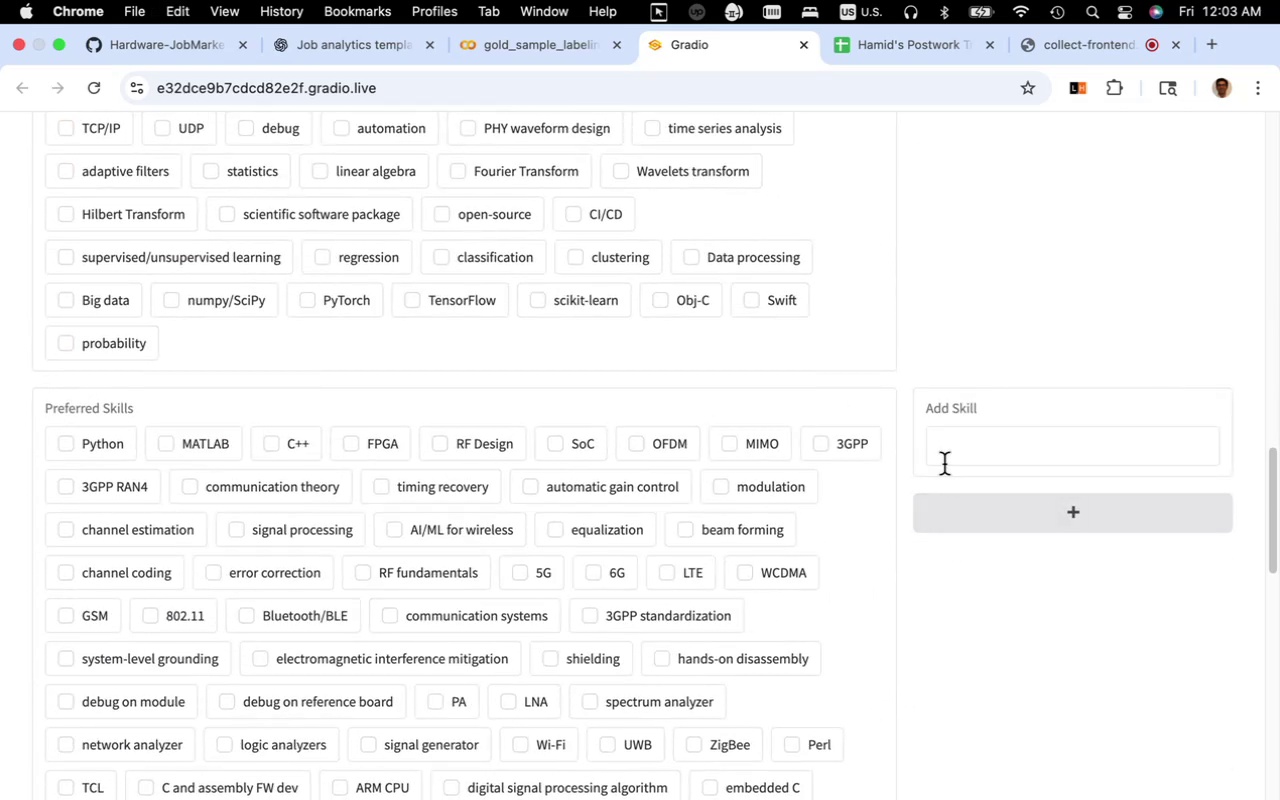 
left_click([946, 455])
 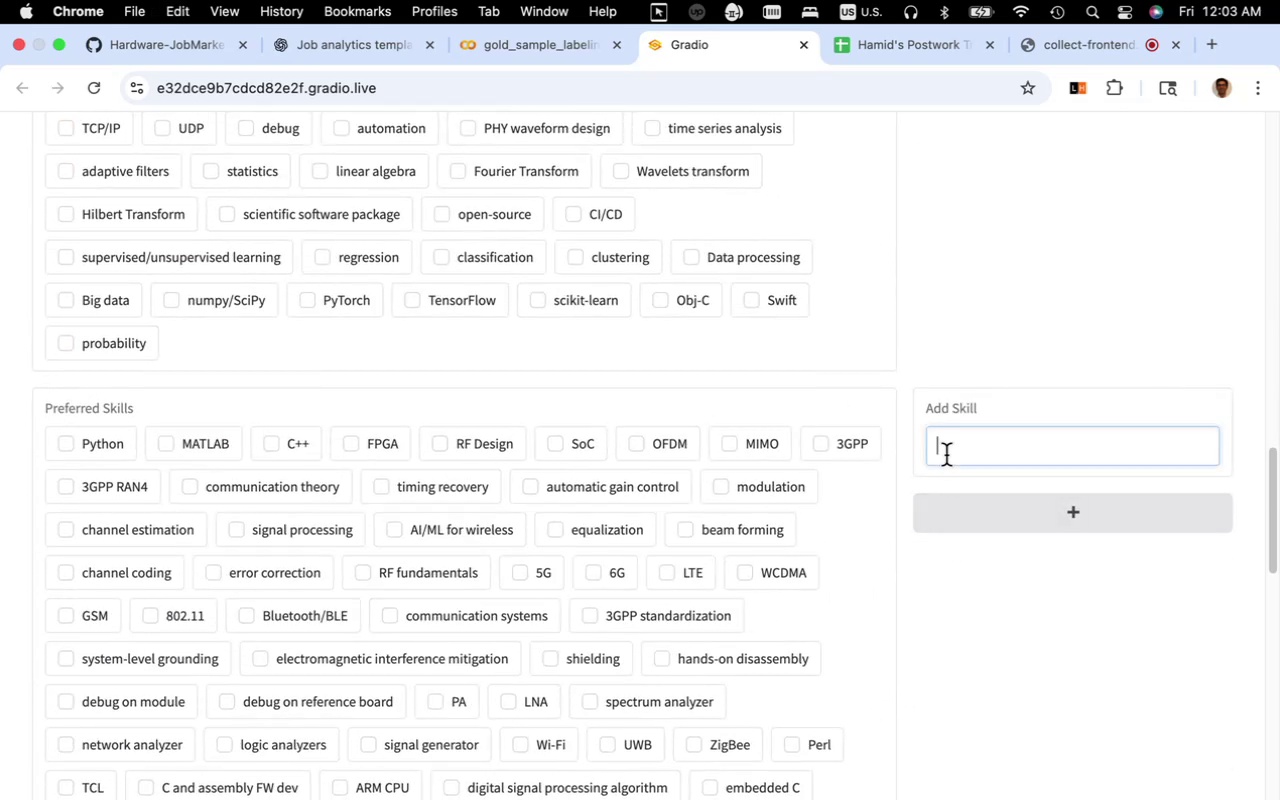 
key(Meta+V)
 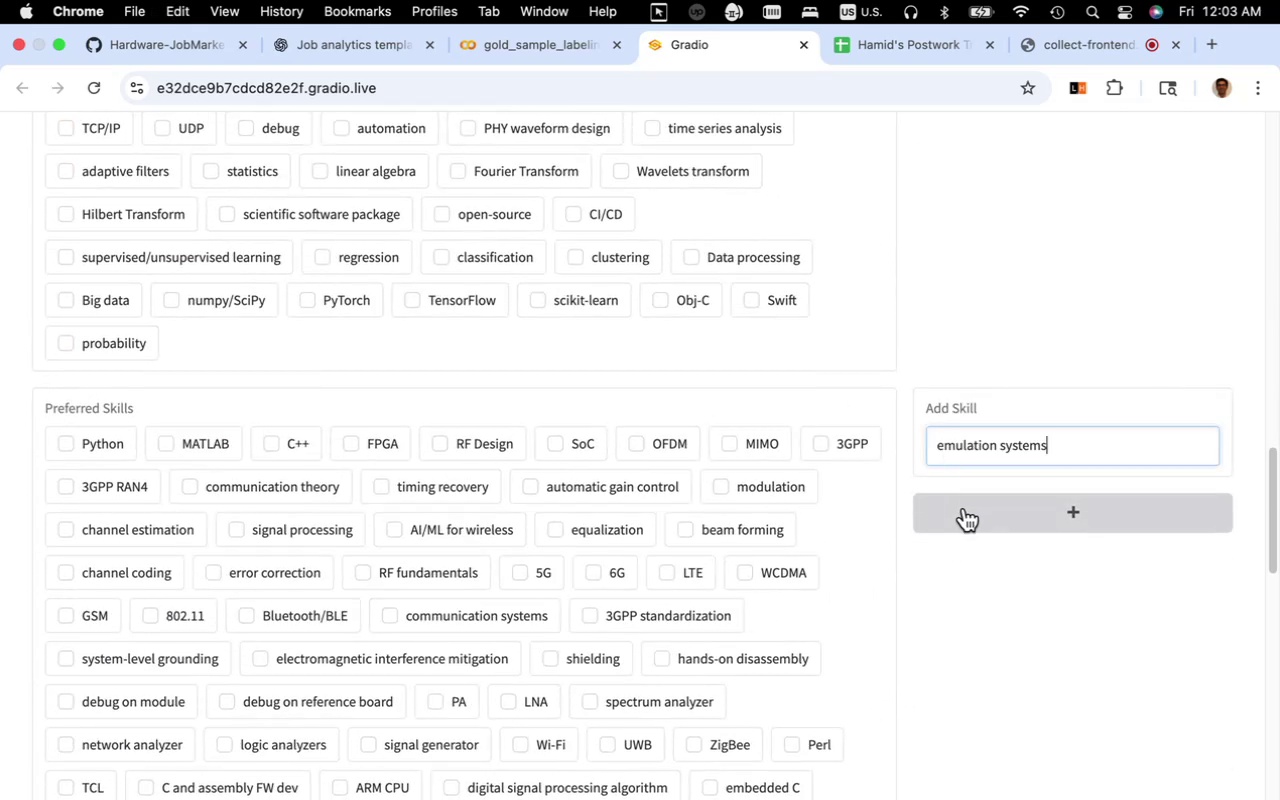 
left_click([964, 508])
 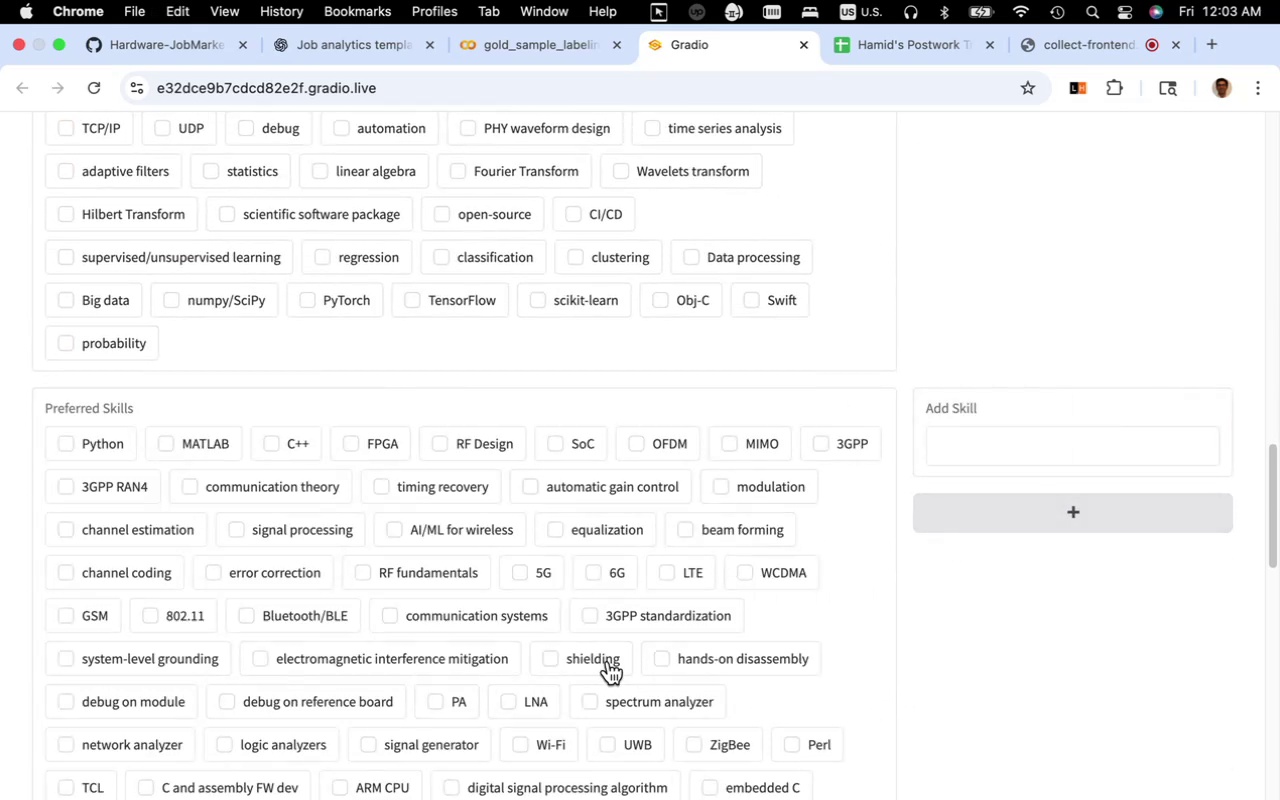 
scroll: coordinate [601, 663], scroll_direction: down, amount: 12.0
 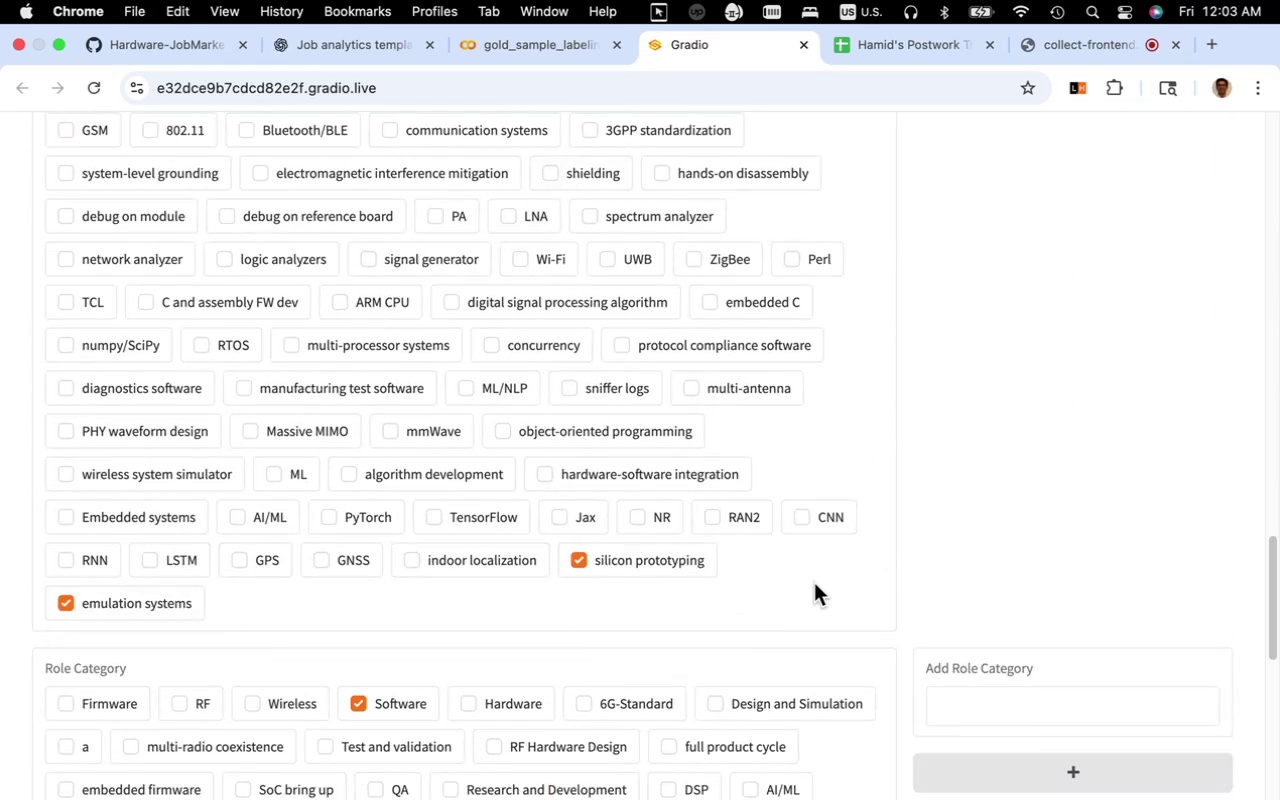 
scroll: coordinate [905, 554], scroll_direction: up, amount: 39.0
 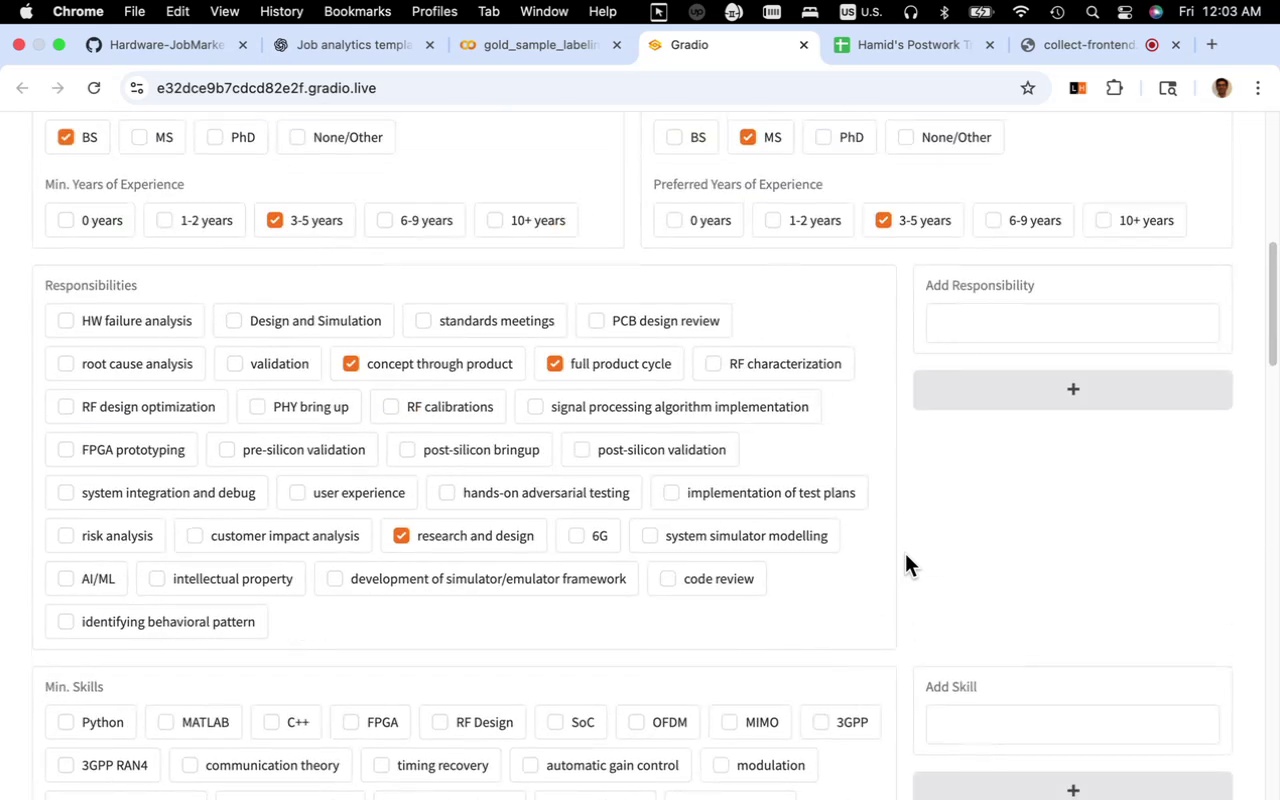 
scroll: coordinate [905, 554], scroll_direction: down, amount: 35.0
 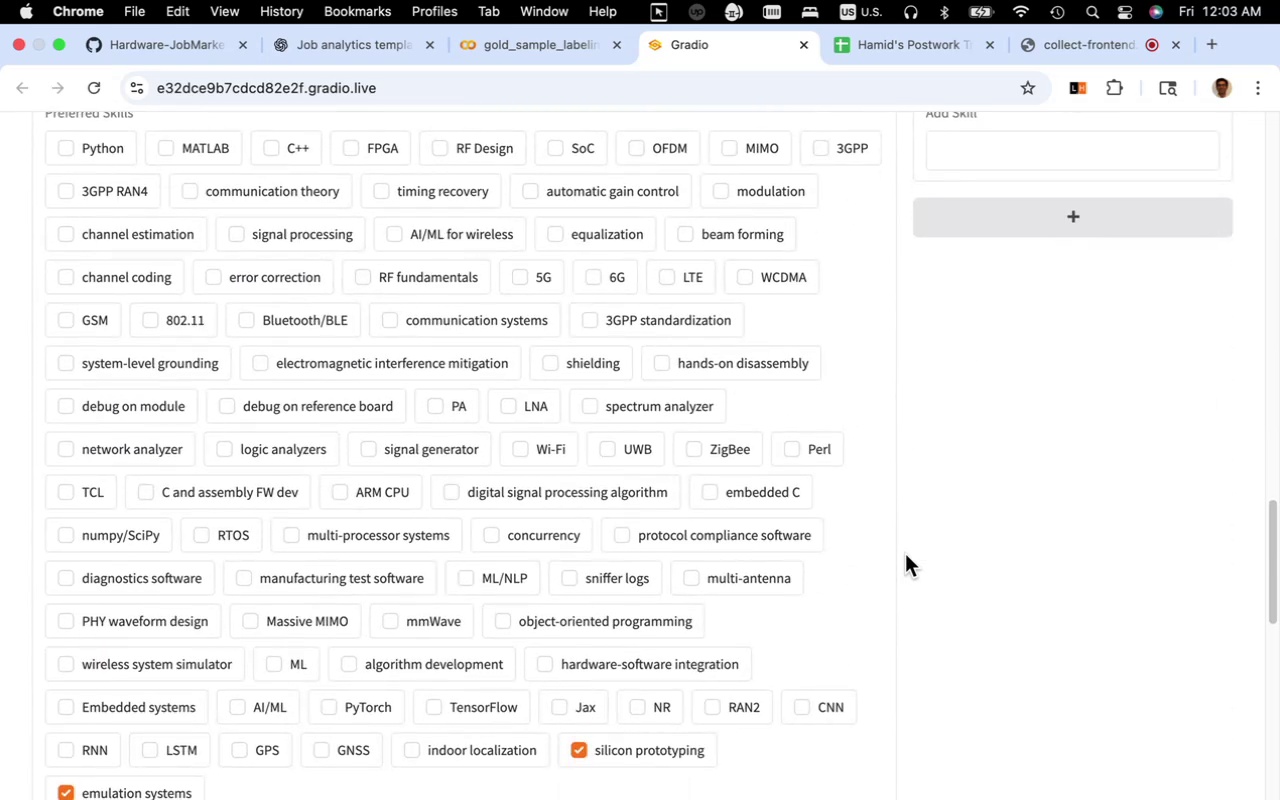 
key(Meta+F)
 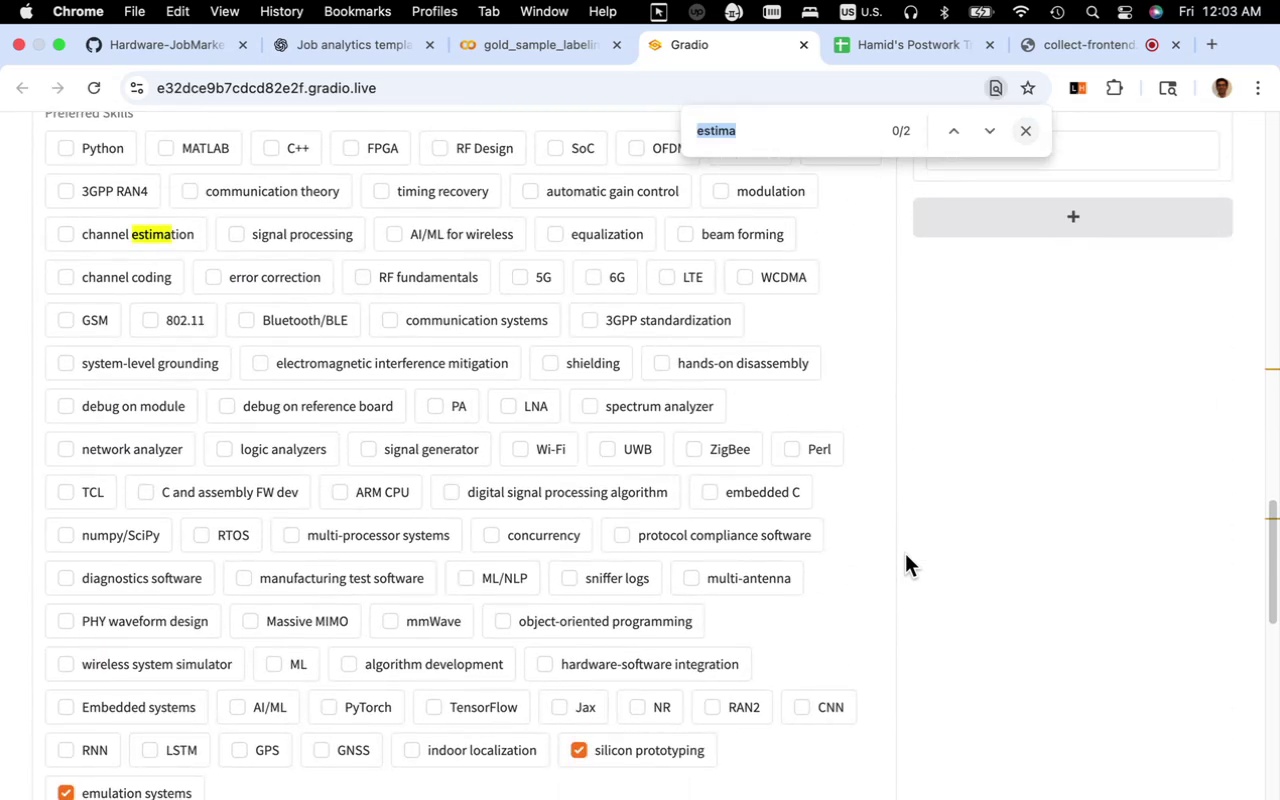 
type(emulation)
 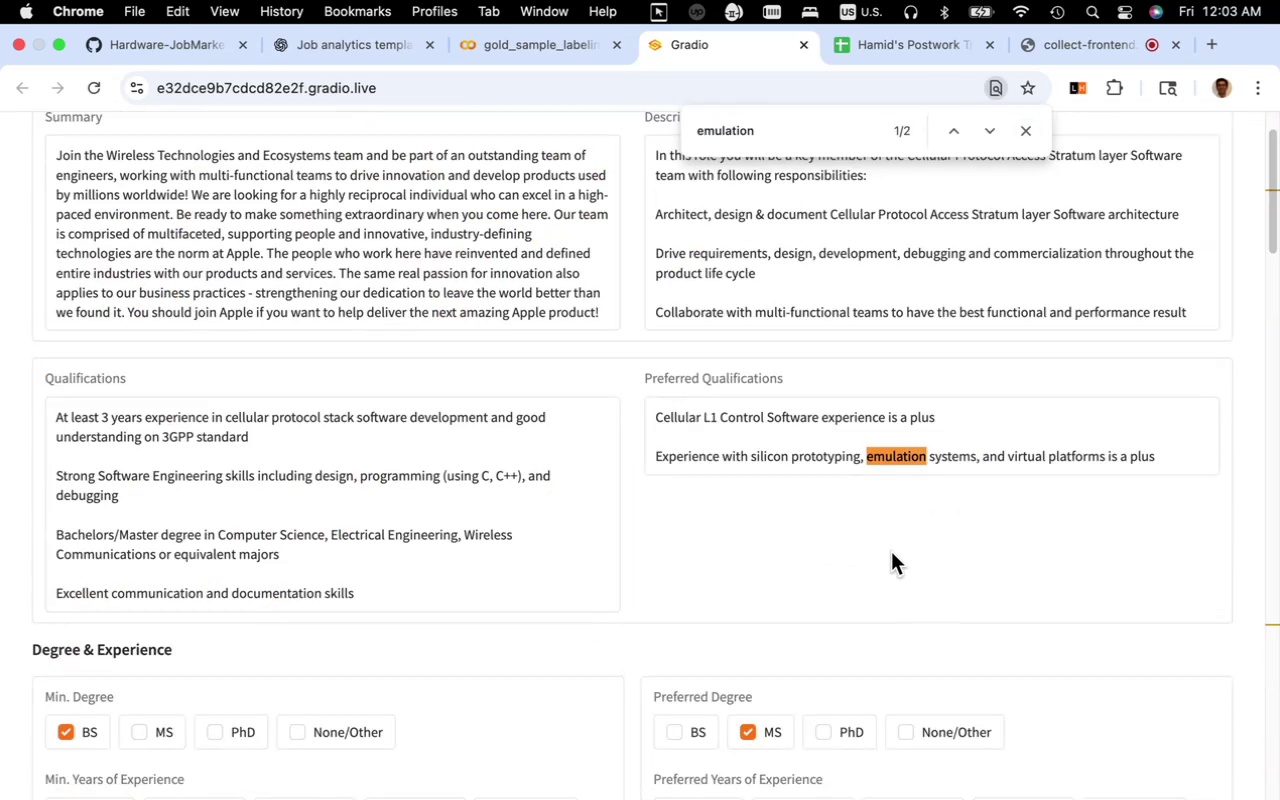 
scroll: coordinate [619, 592], scroll_direction: down, amount: 15.0
 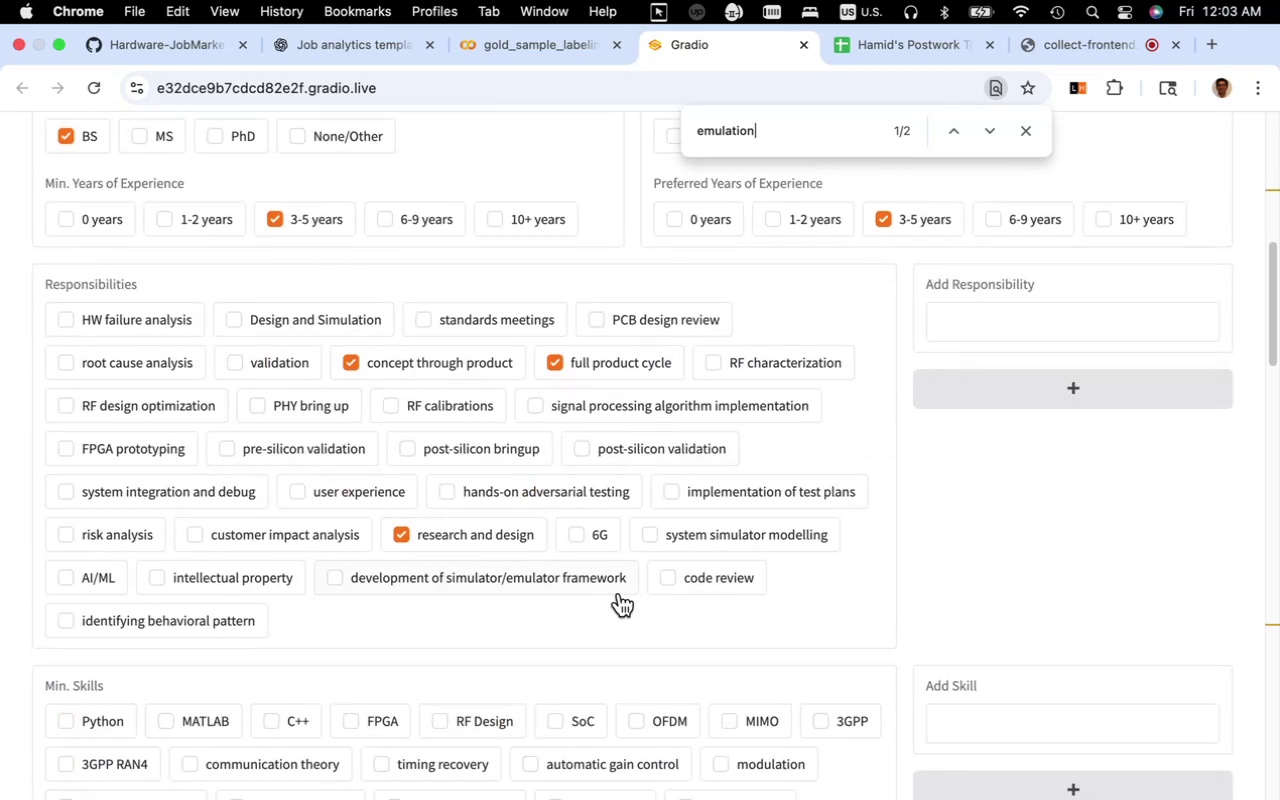 
scroll: coordinate [619, 593], scroll_direction: up, amount: 40.0
 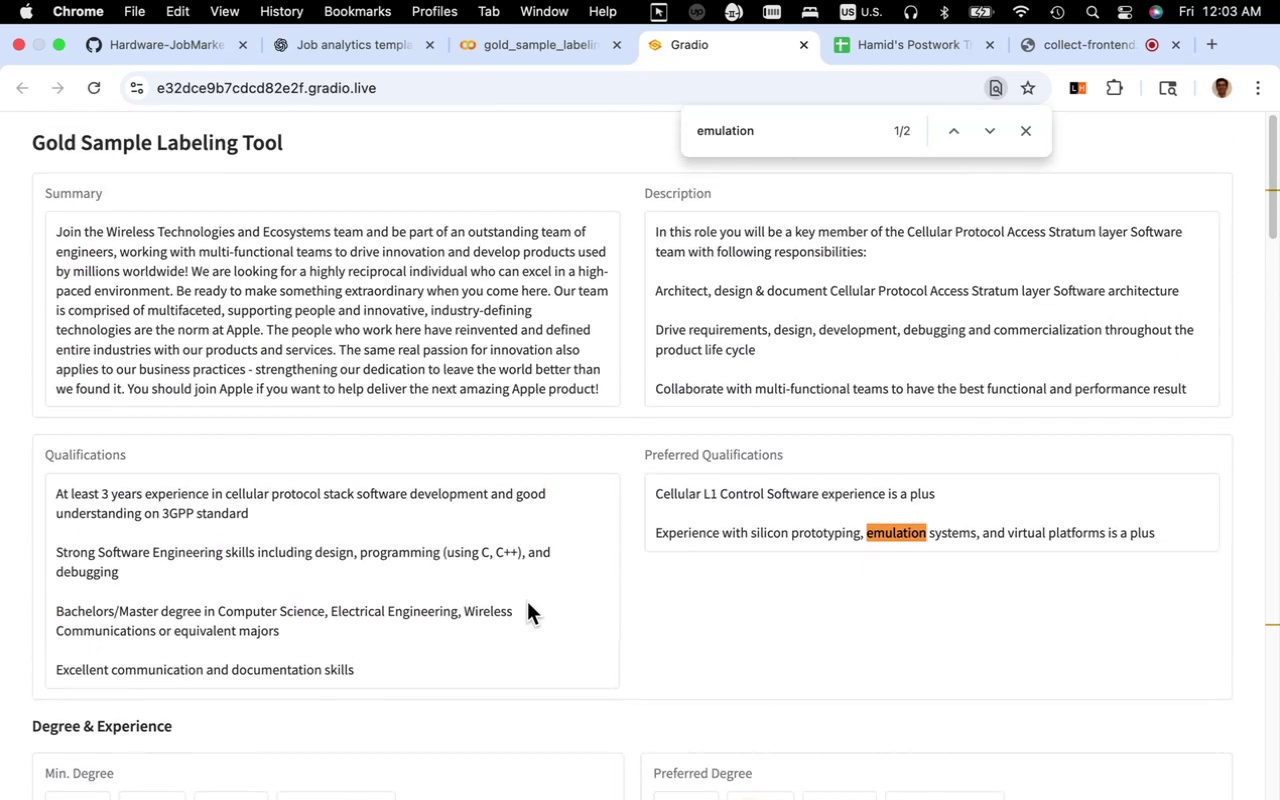 
wait(7.32)
 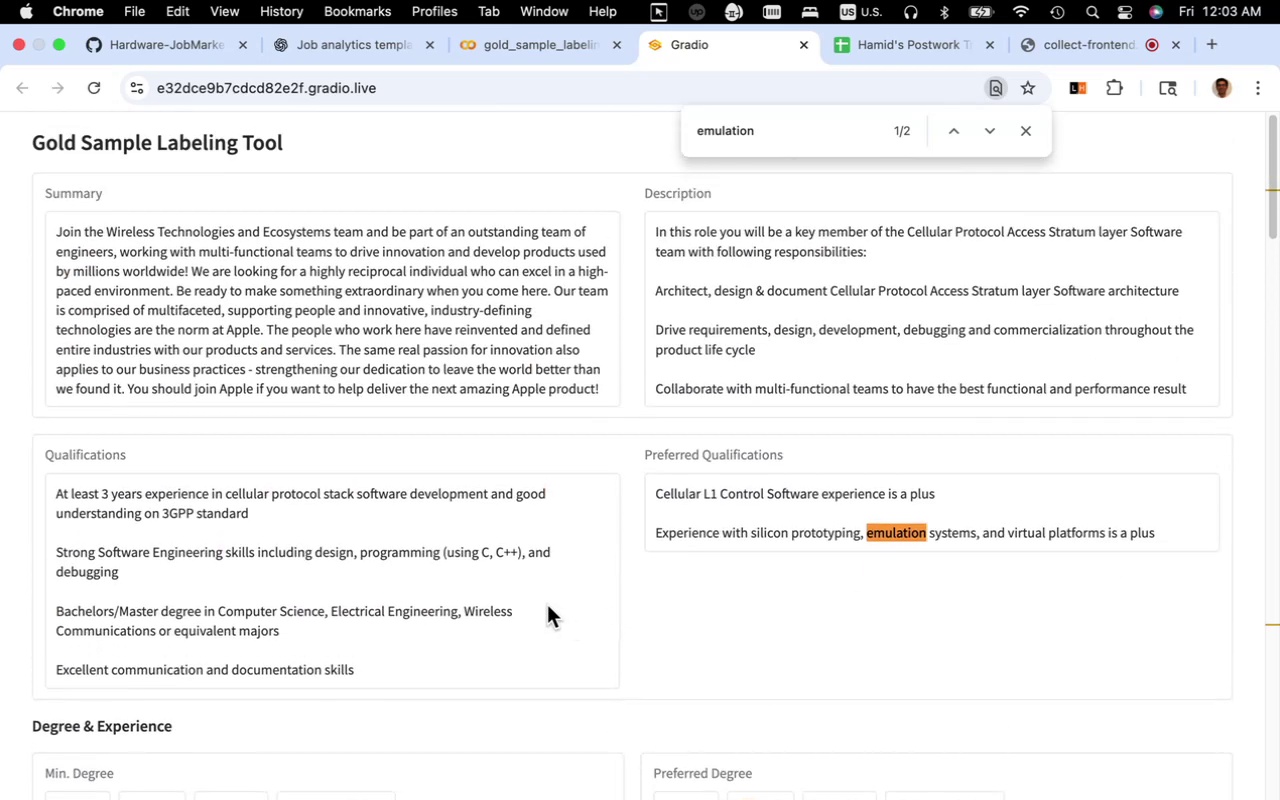 
scroll: coordinate [526, 604], scroll_direction: down, amount: 20.0
 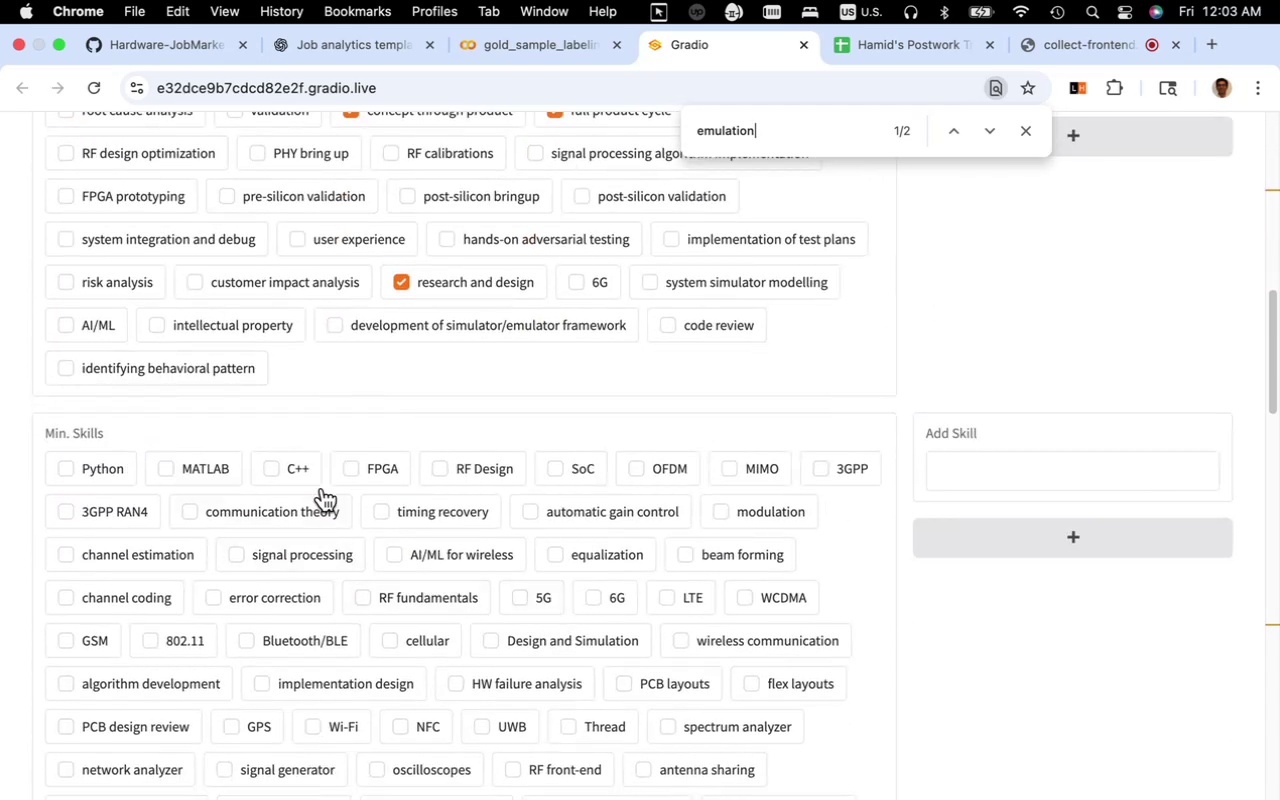 
left_click([310, 465])
 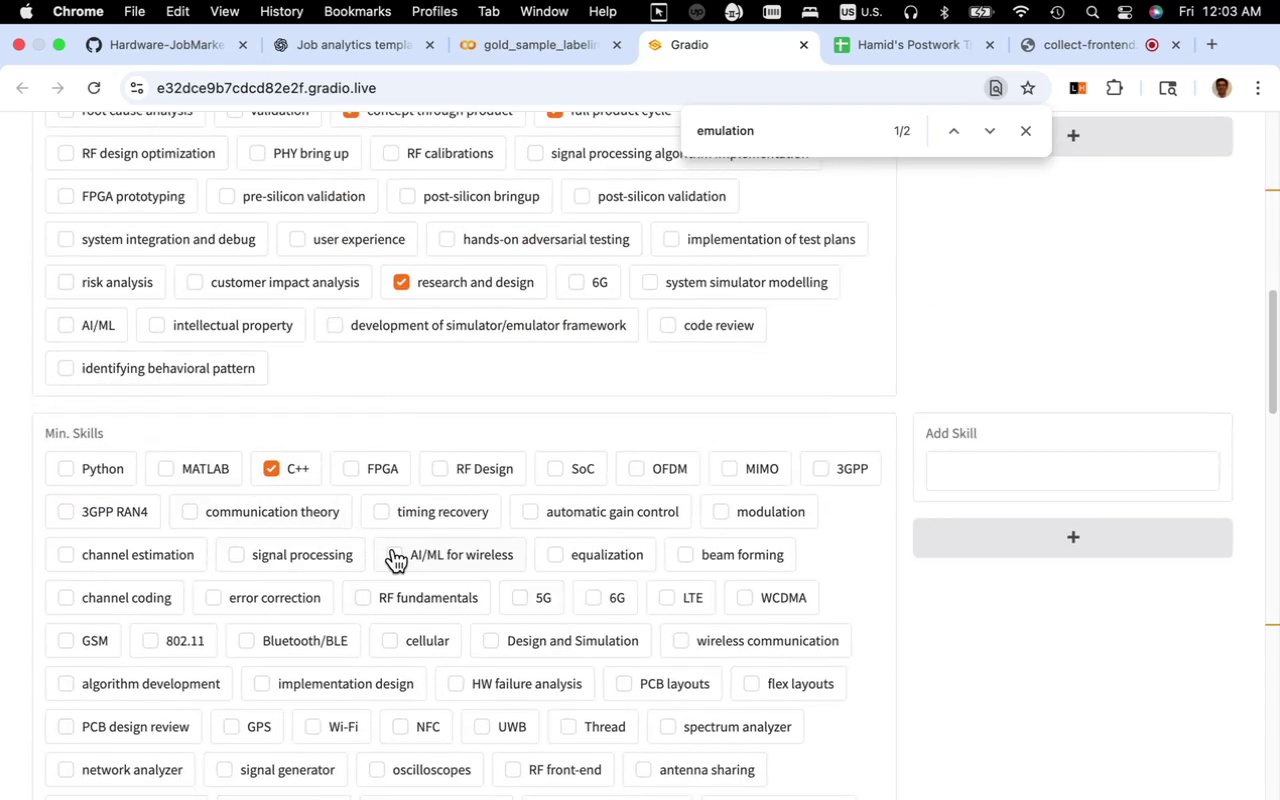 
scroll: coordinate [393, 549], scroll_direction: up, amount: 16.0
 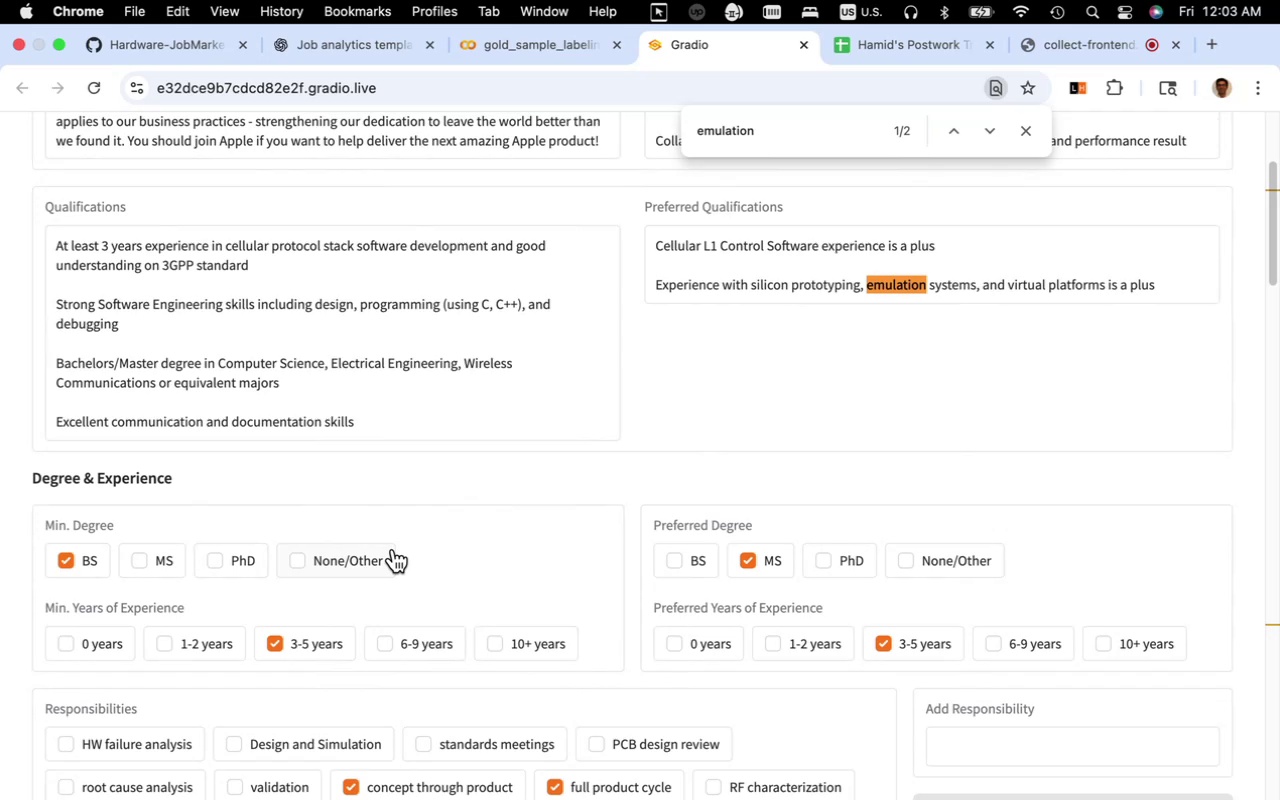 
scroll: coordinate [393, 549], scroll_direction: down, amount: 21.0
 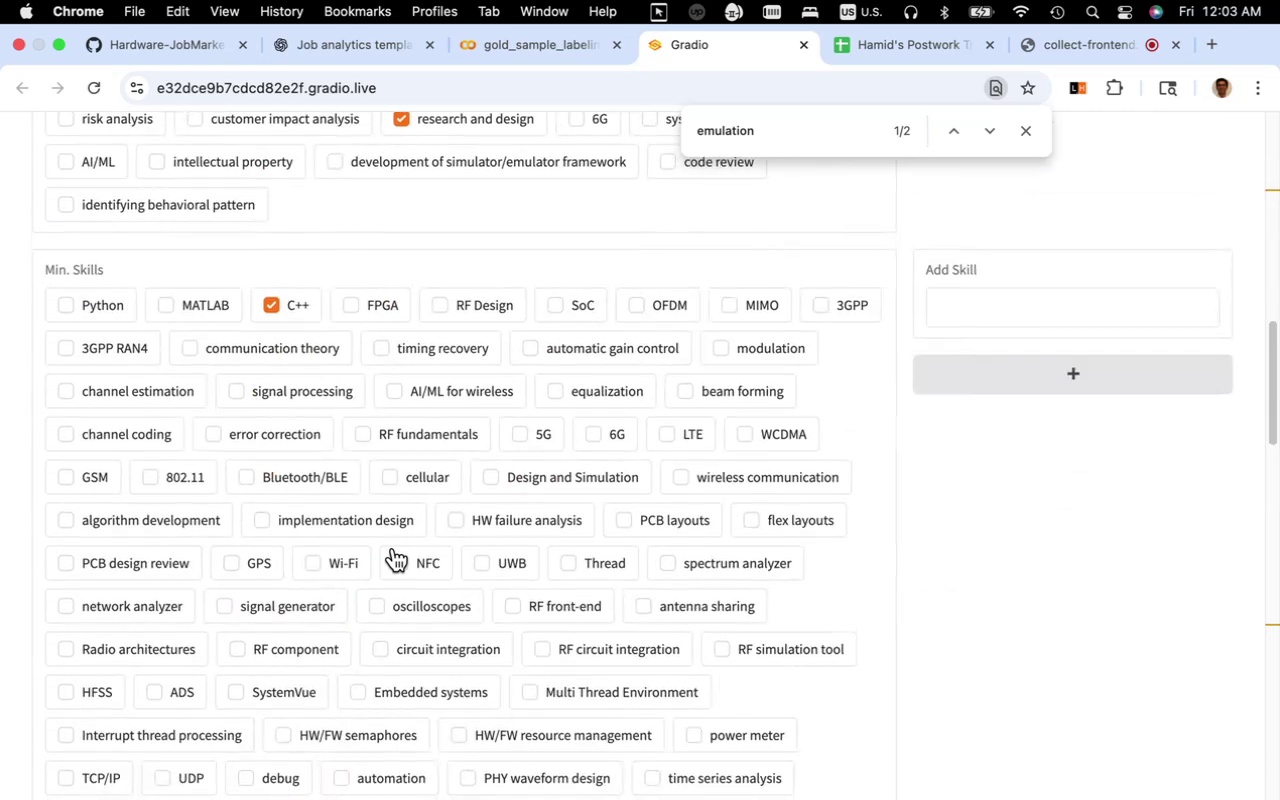 
key(Meta+F)
 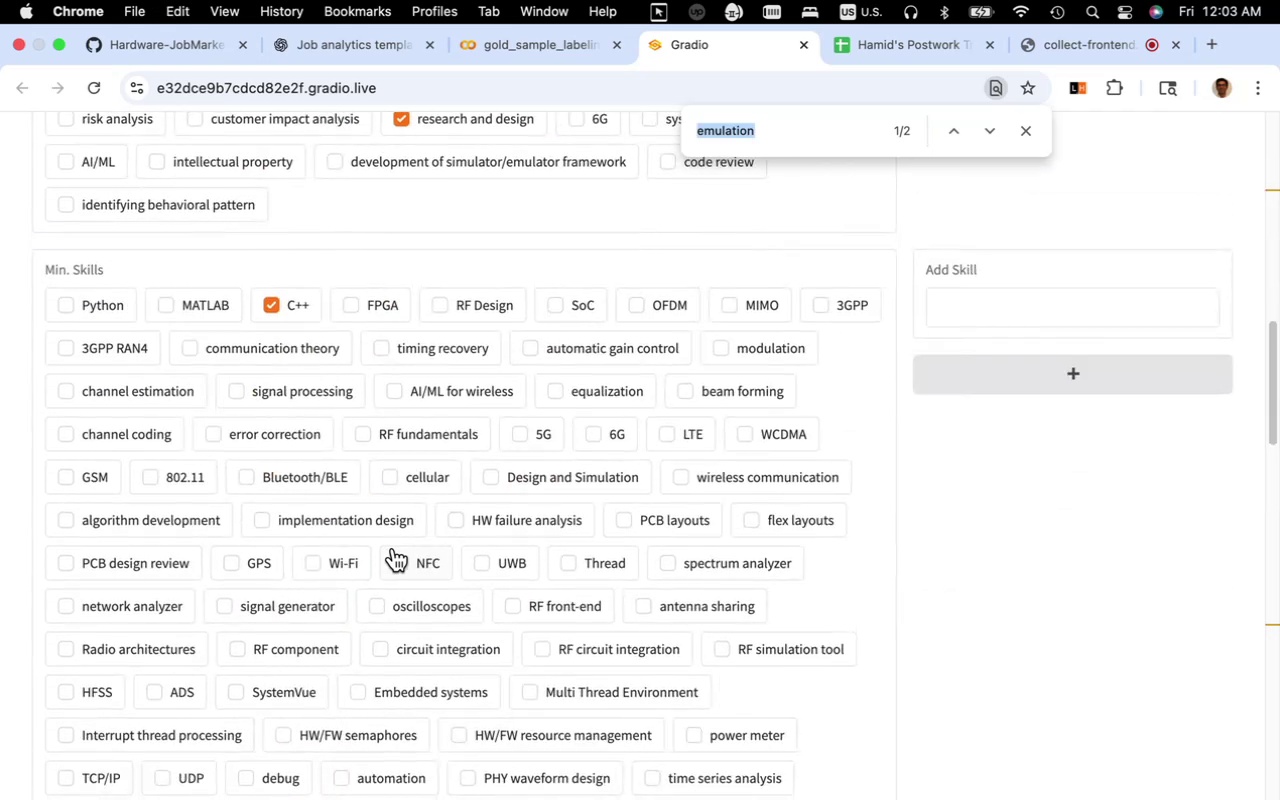 
type(debug)
 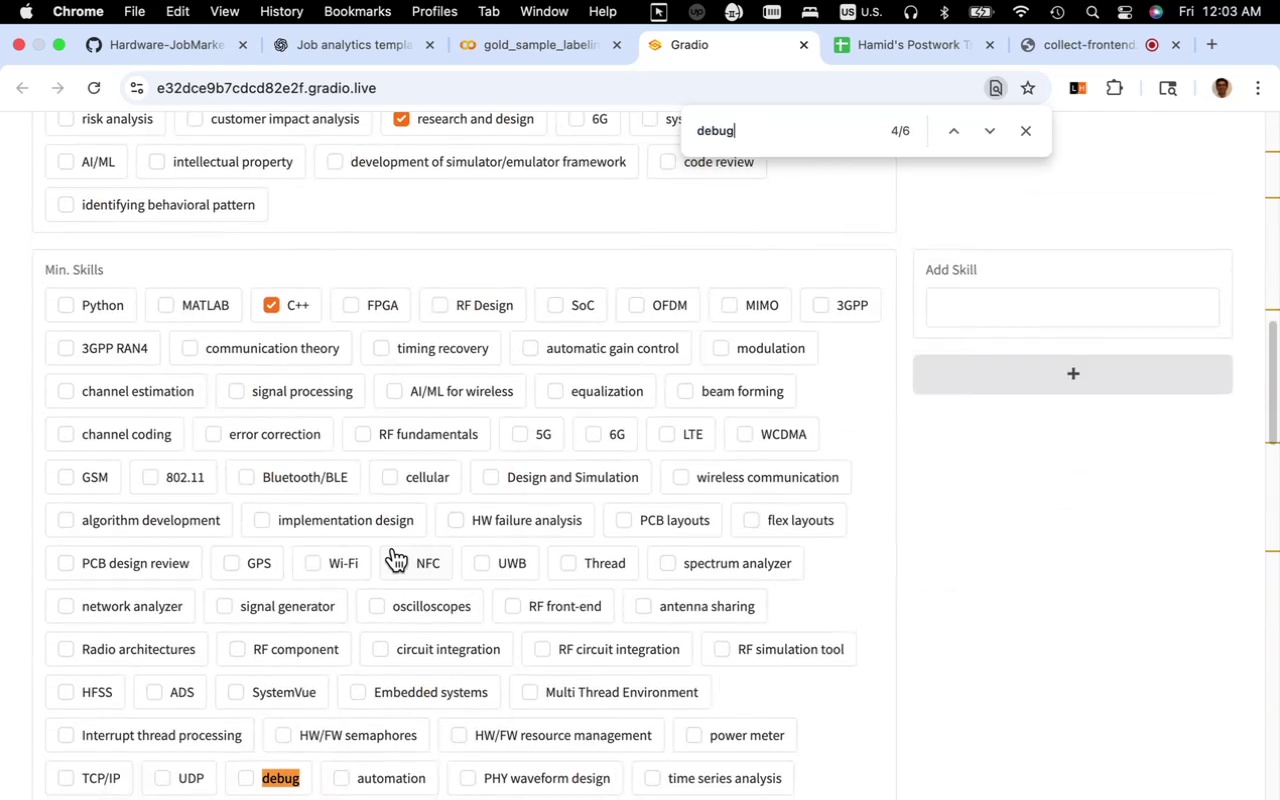 
scroll: coordinate [501, 544], scroll_direction: down, amount: 8.0
 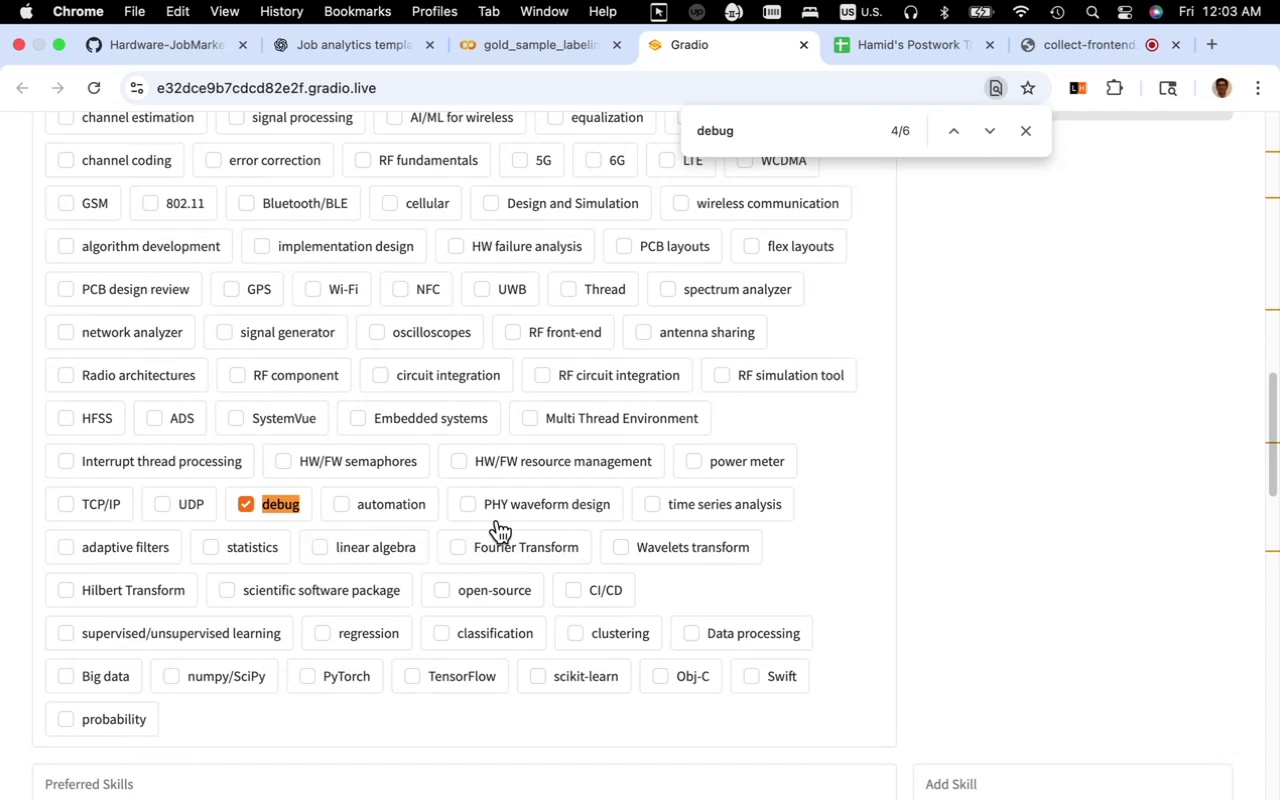 
wait(5.2)
 